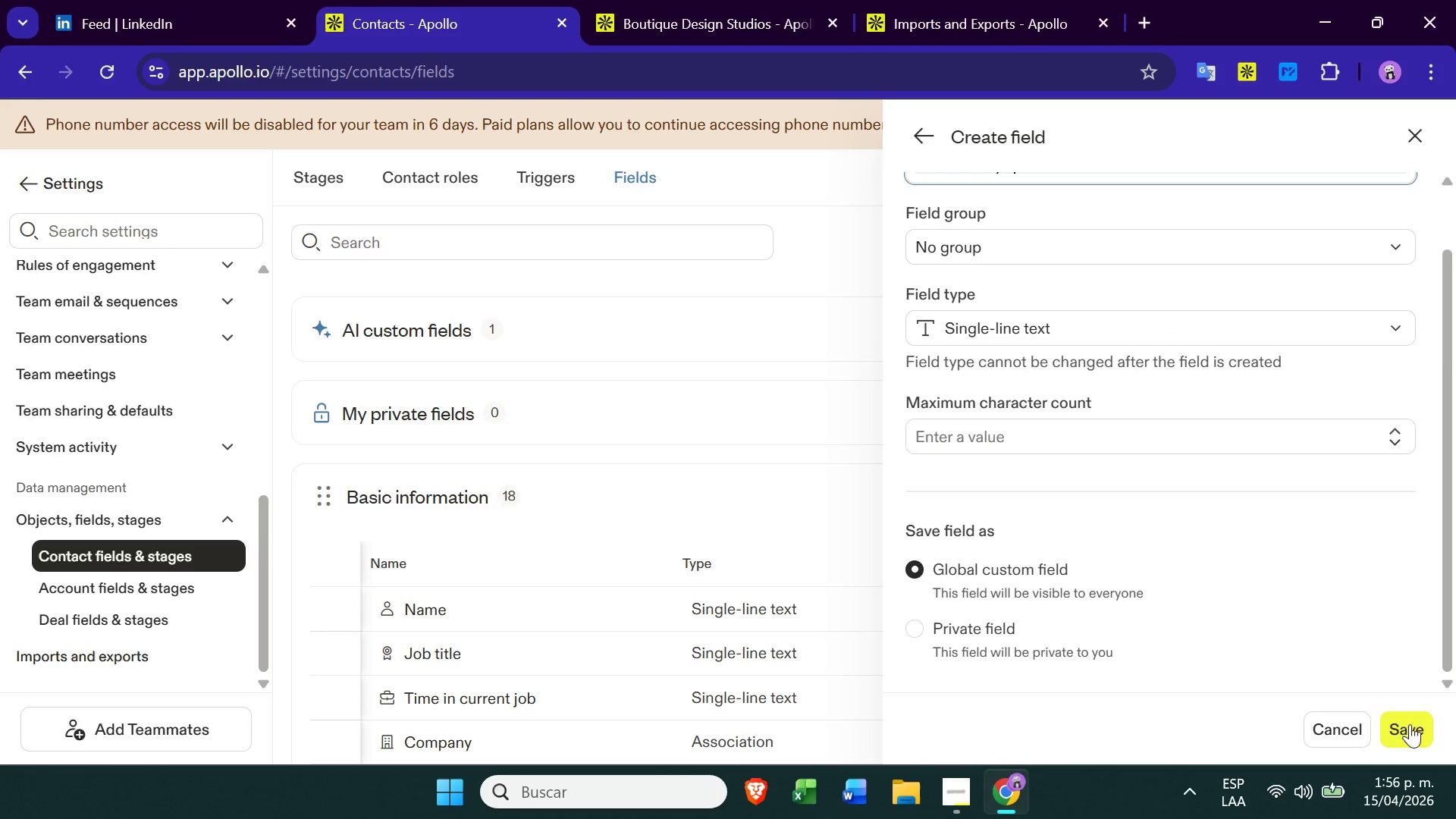 
left_click([1414, 736])
 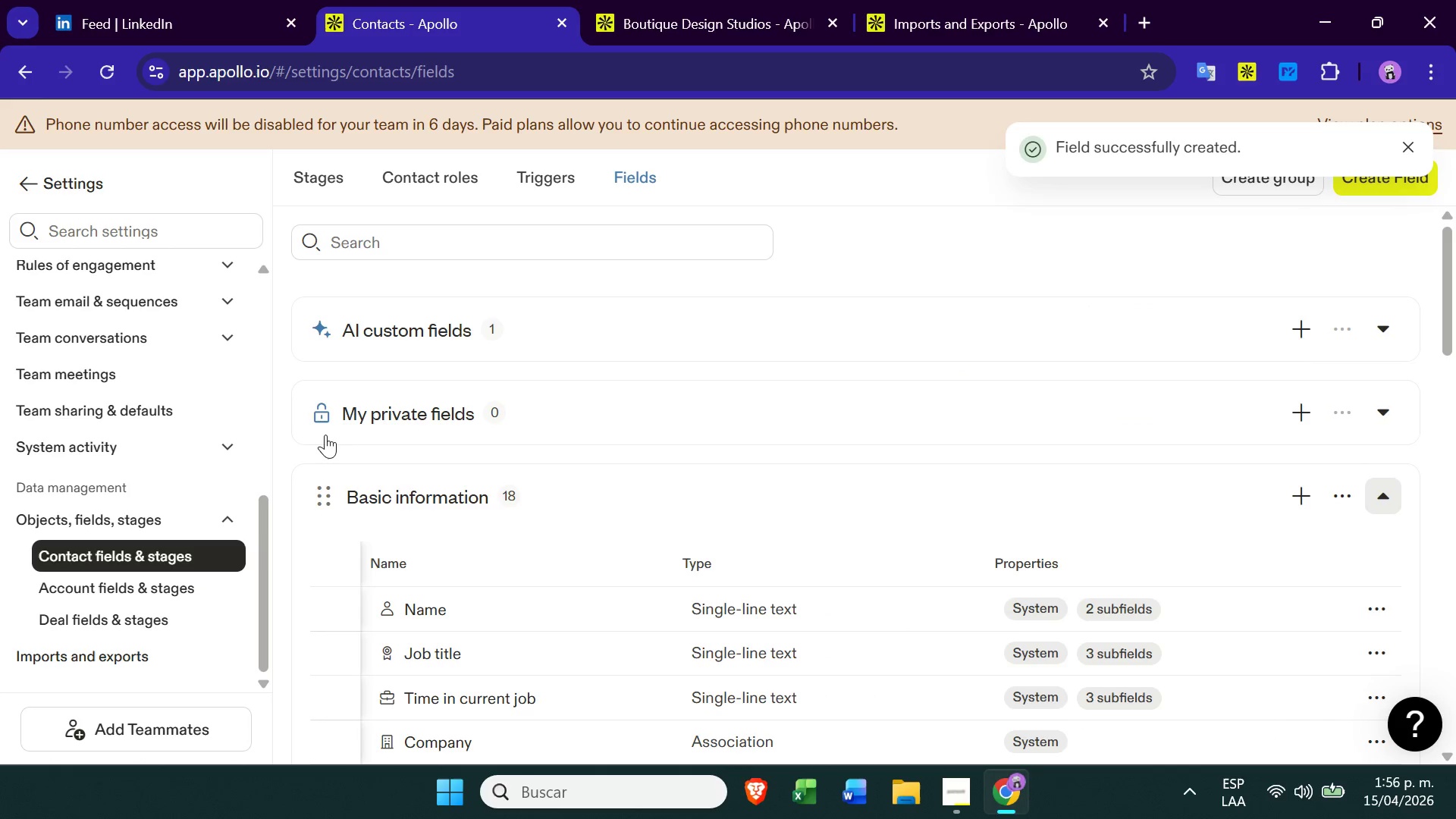 
left_click([836, 4])
 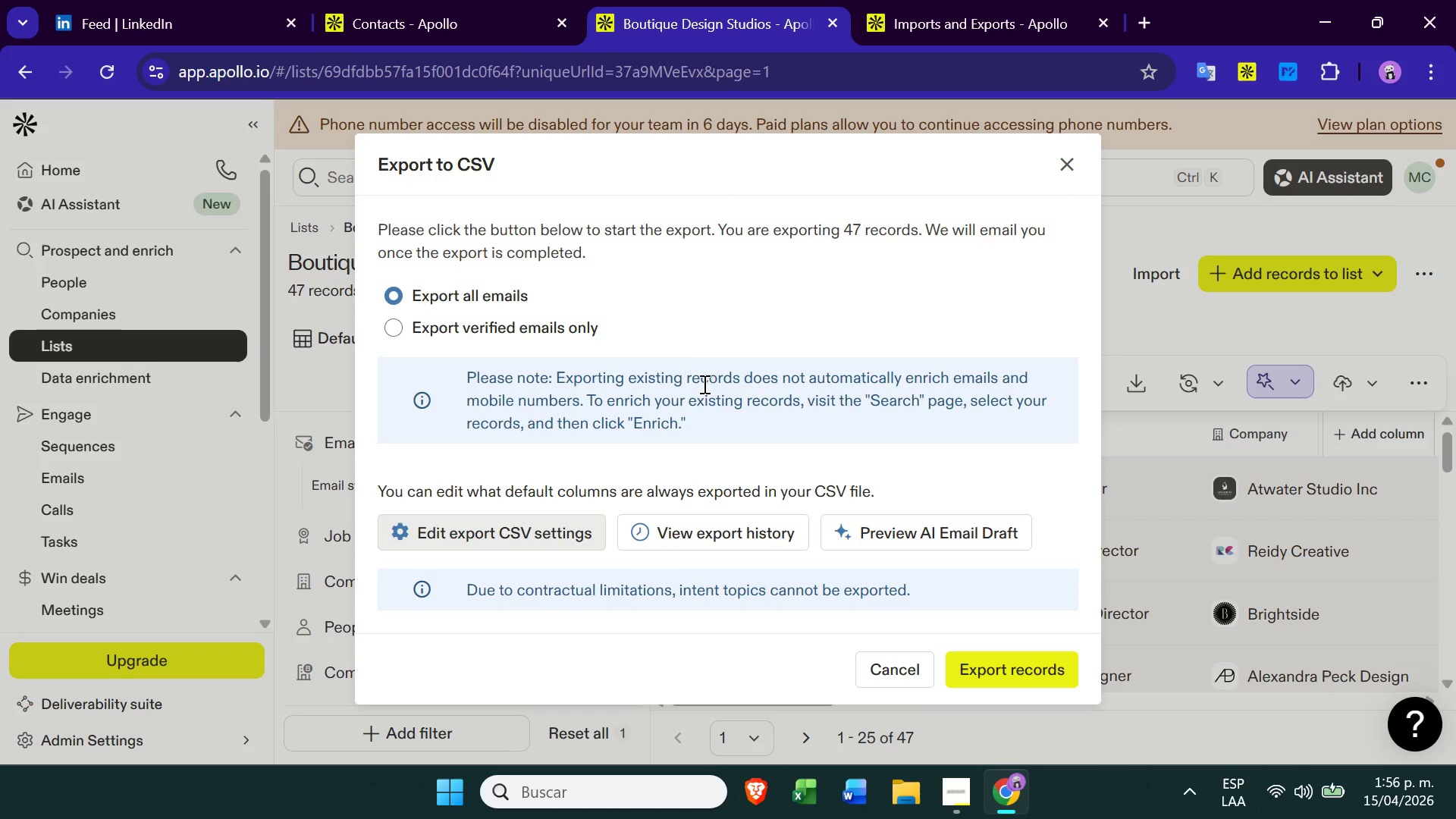 
left_click([971, 0])
 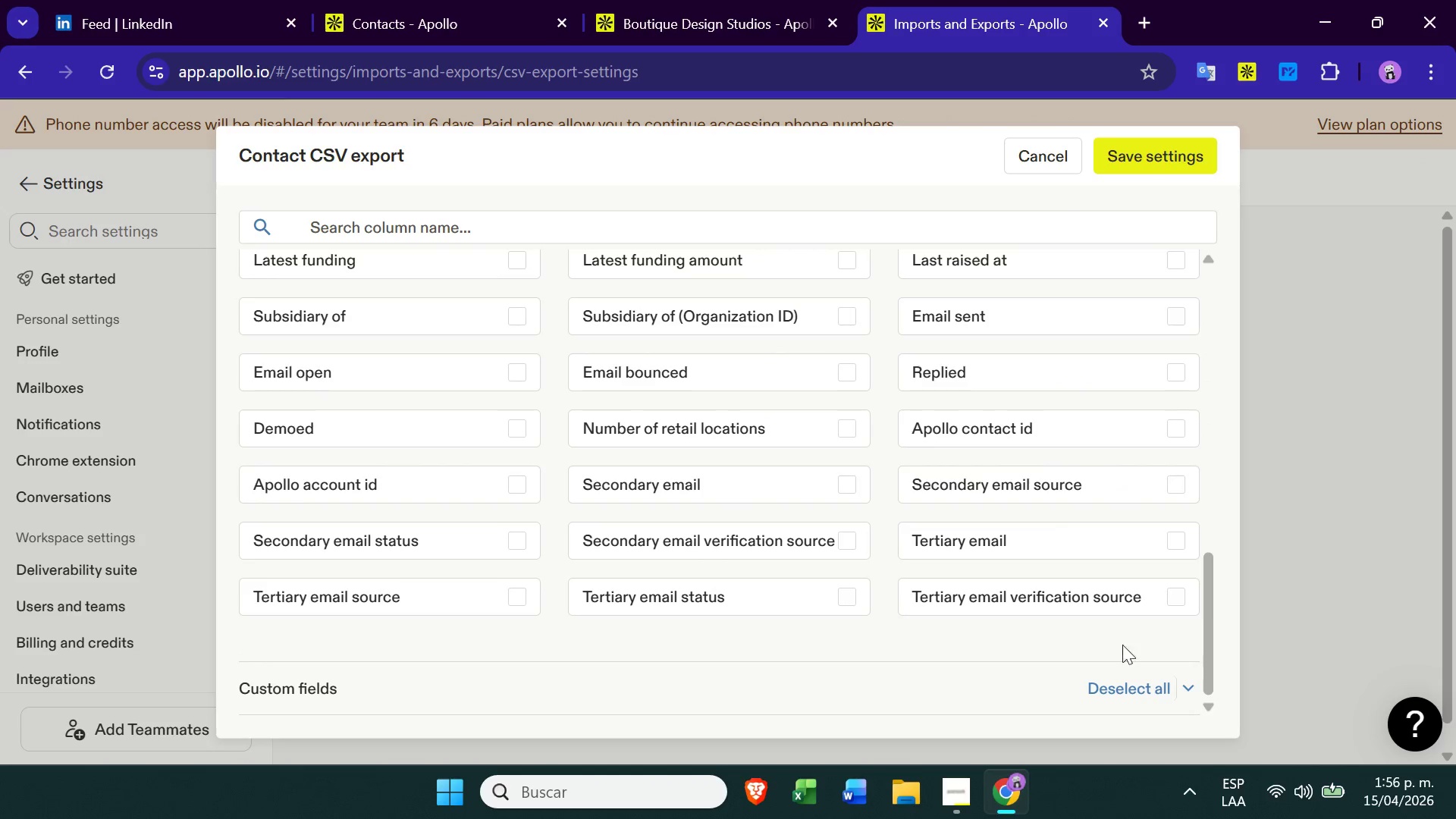 
left_click([1191, 684])
 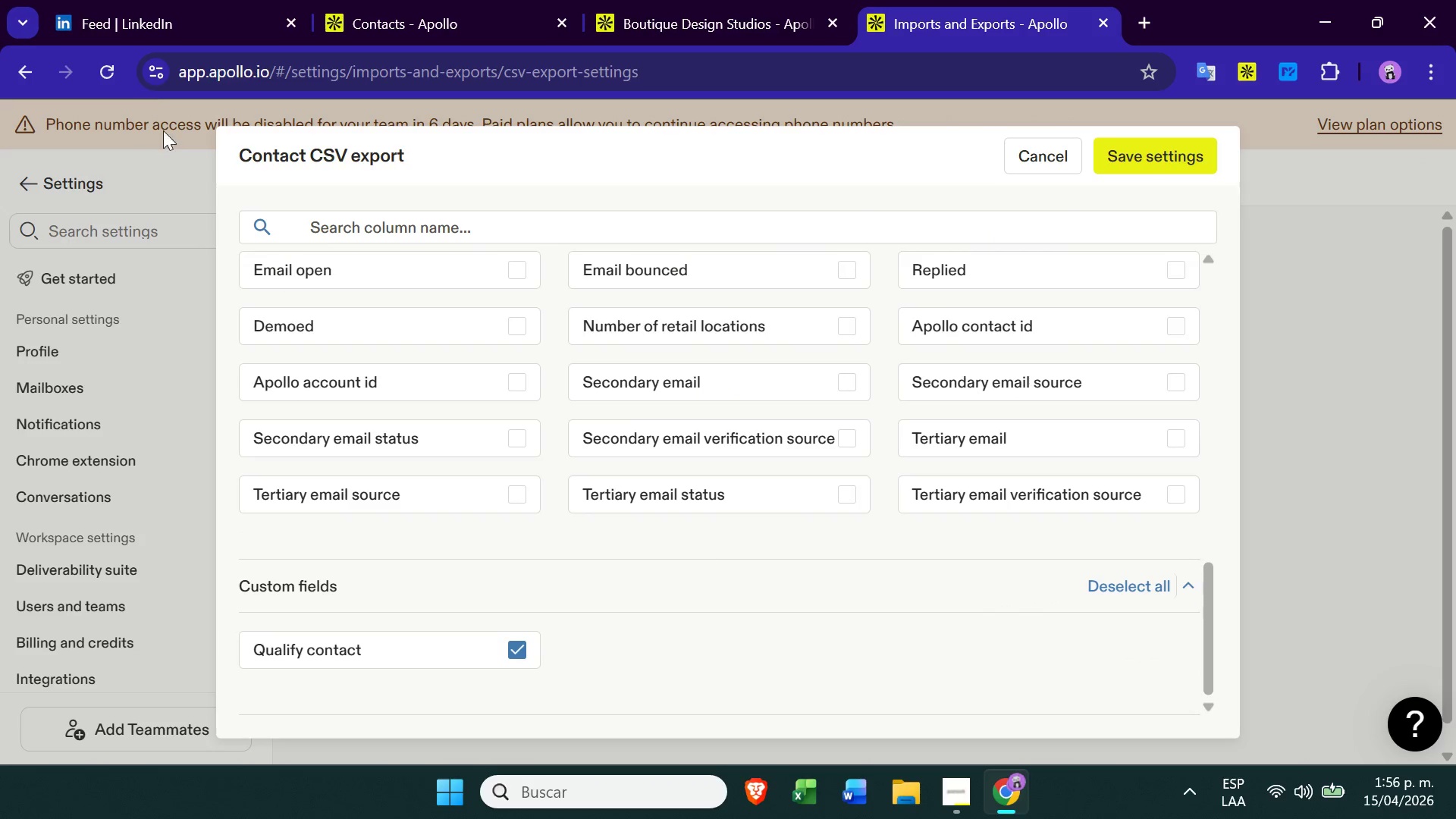 
left_click([99, 67])
 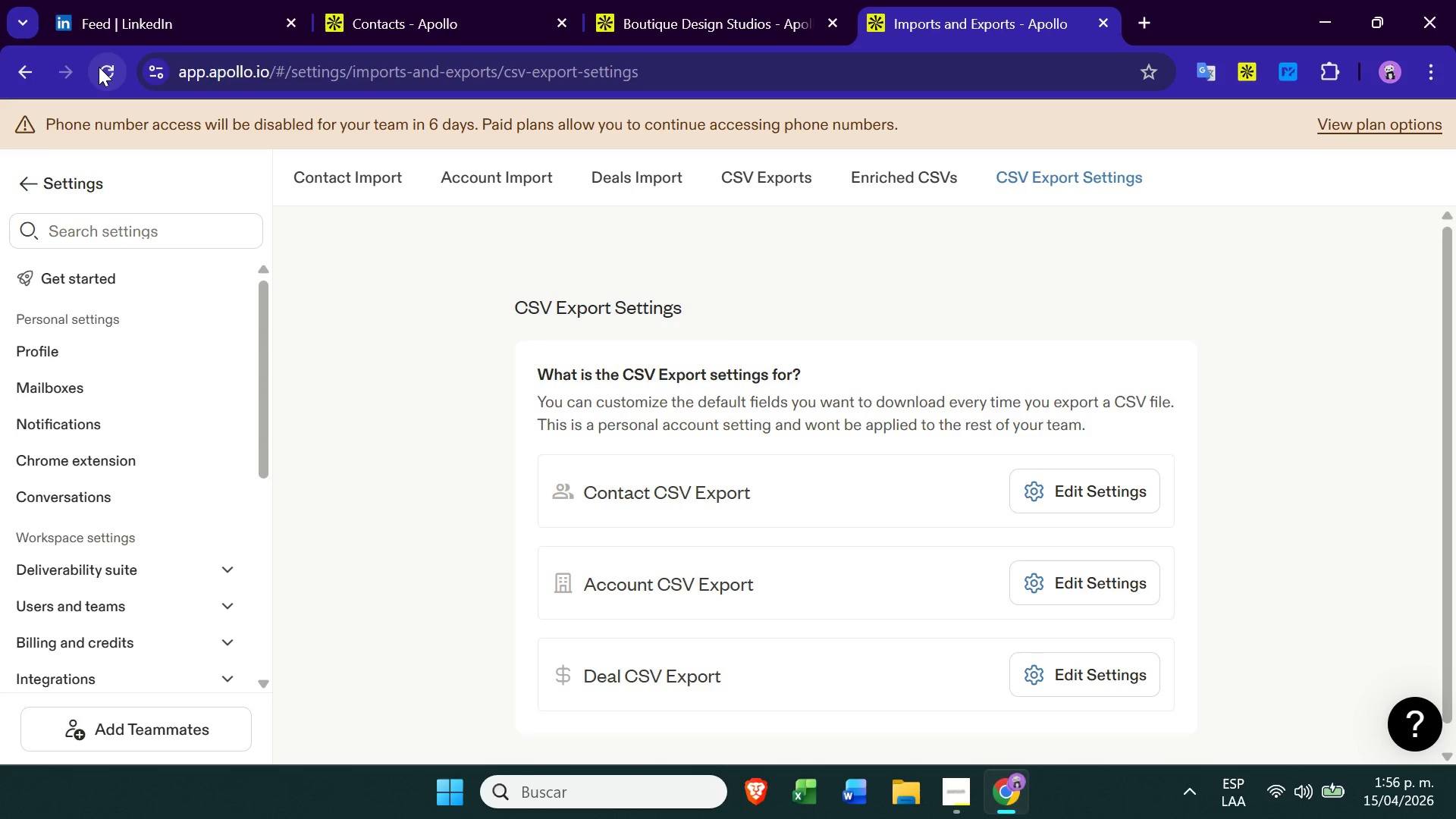 
wait(5.42)
 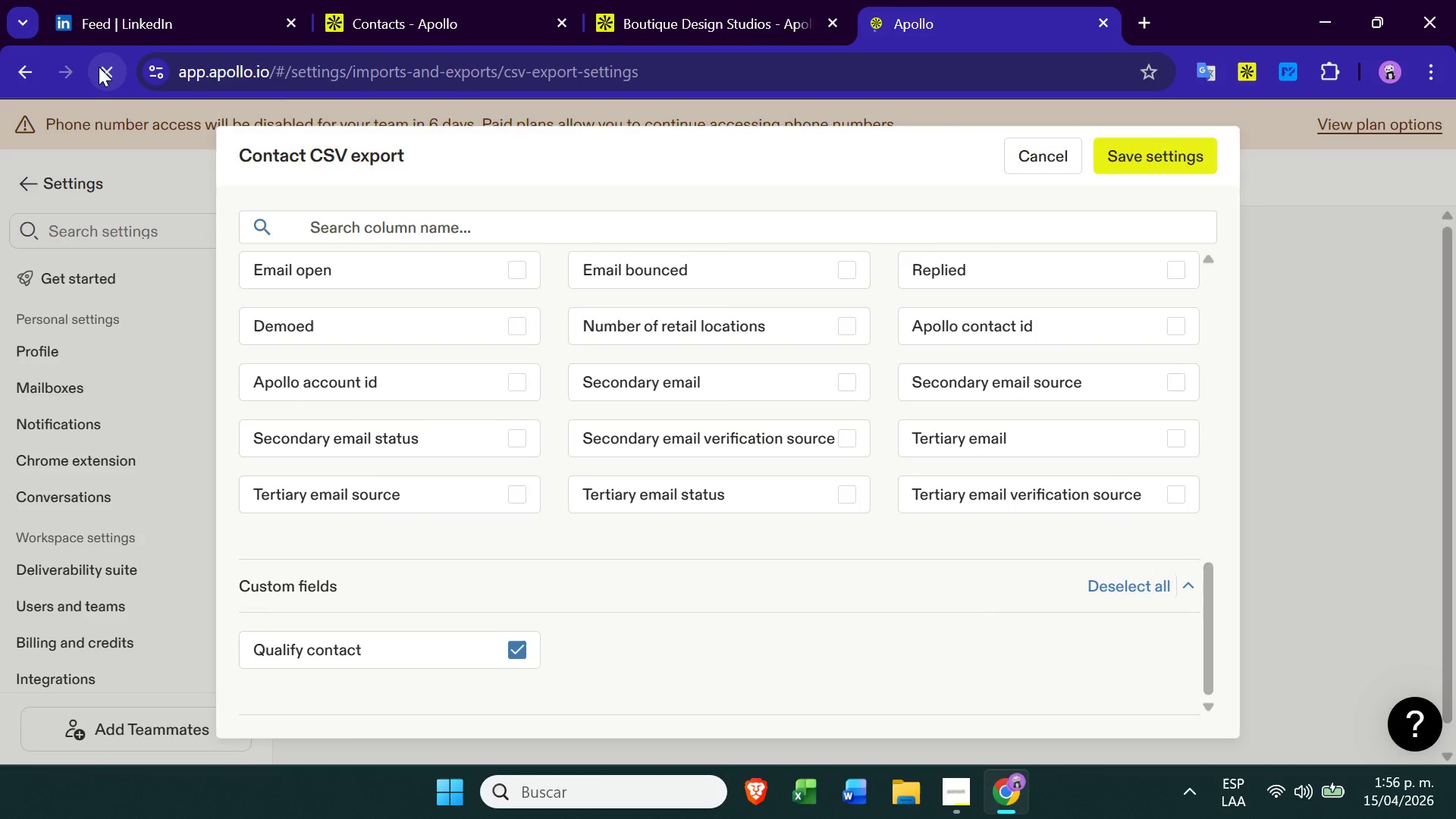 
left_click([1099, 497])
 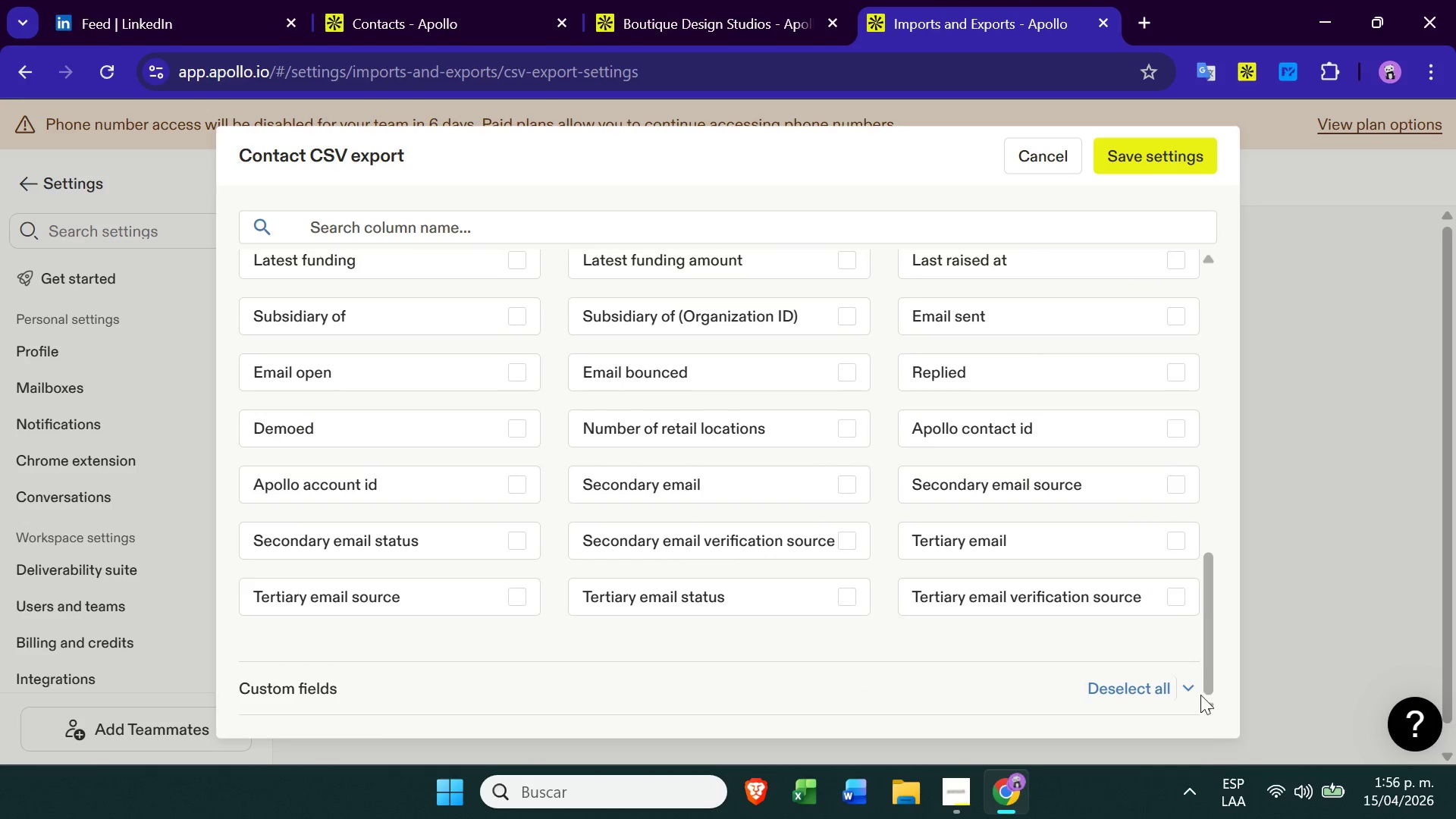 
left_click([1192, 683])
 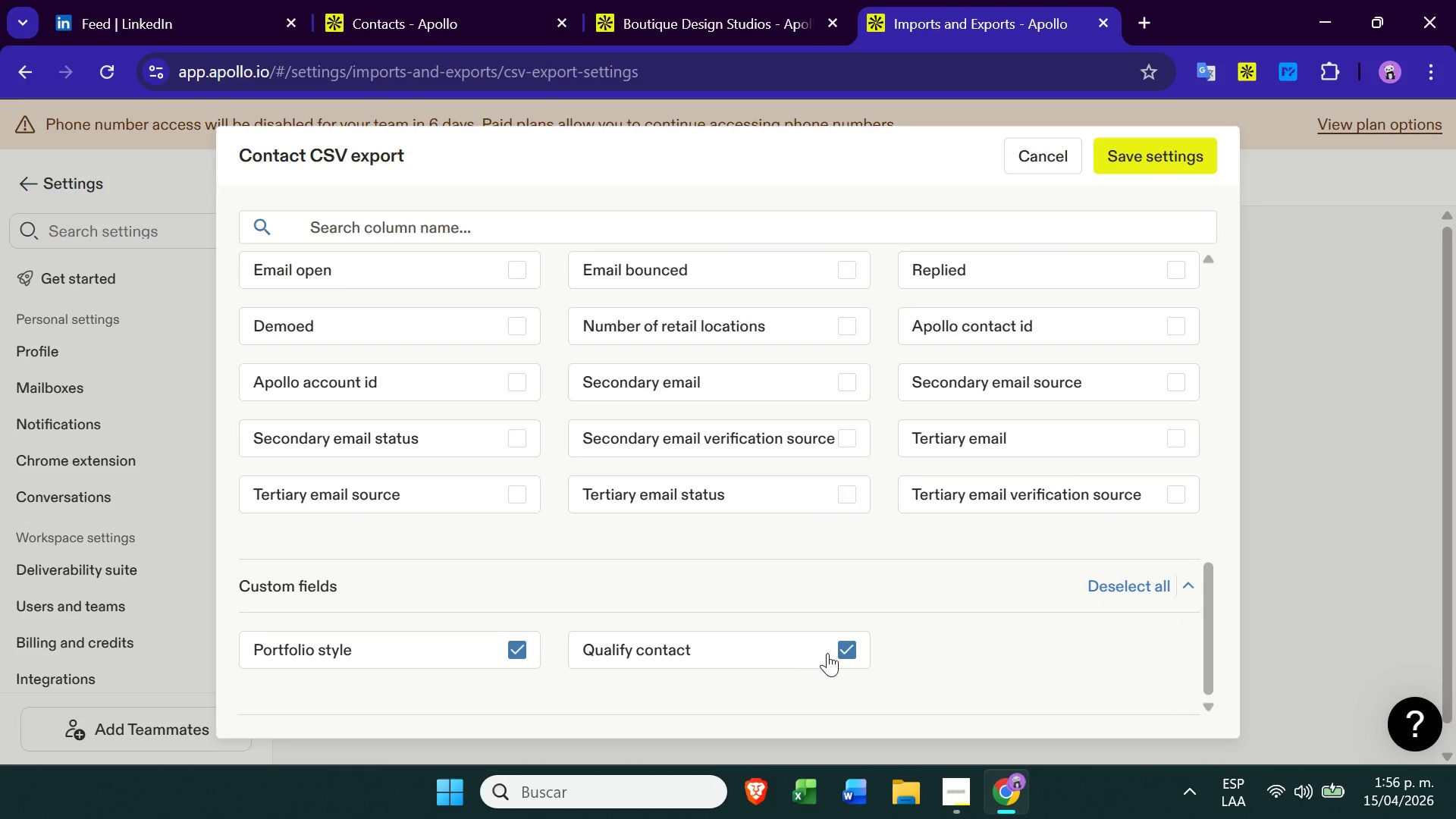 
left_click([839, 642])
 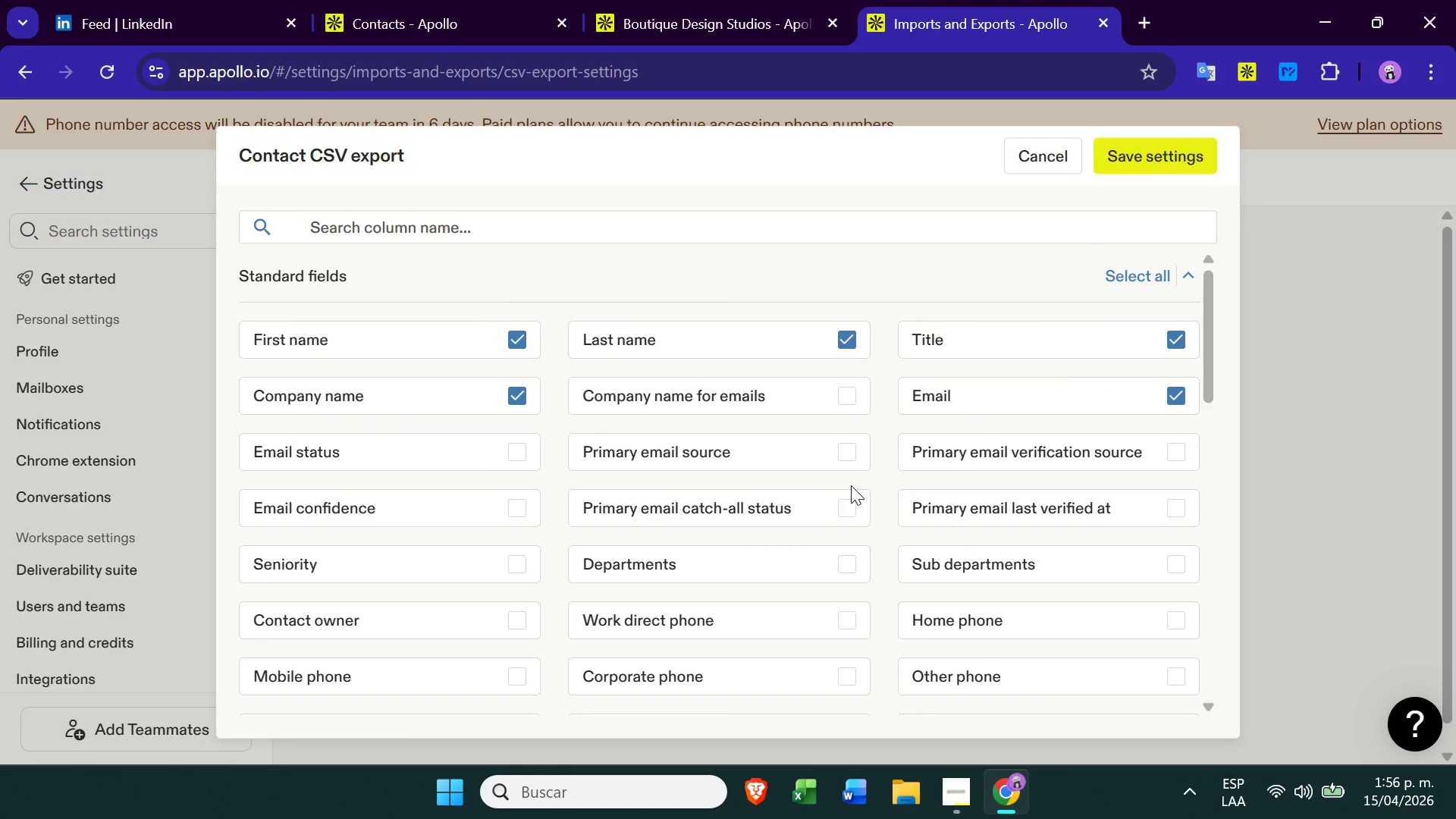 
wait(8.38)
 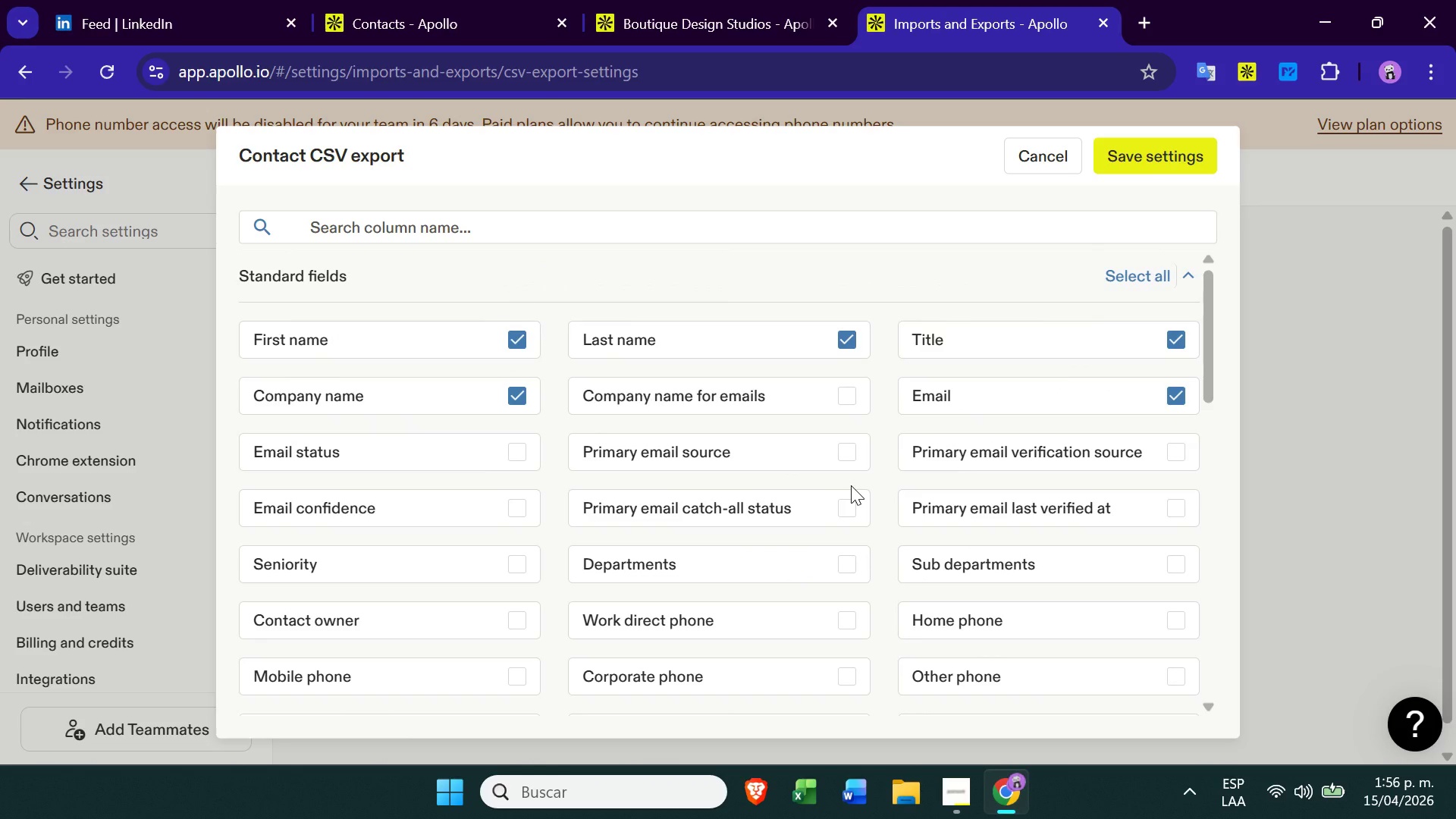 
left_click([1148, 160])
 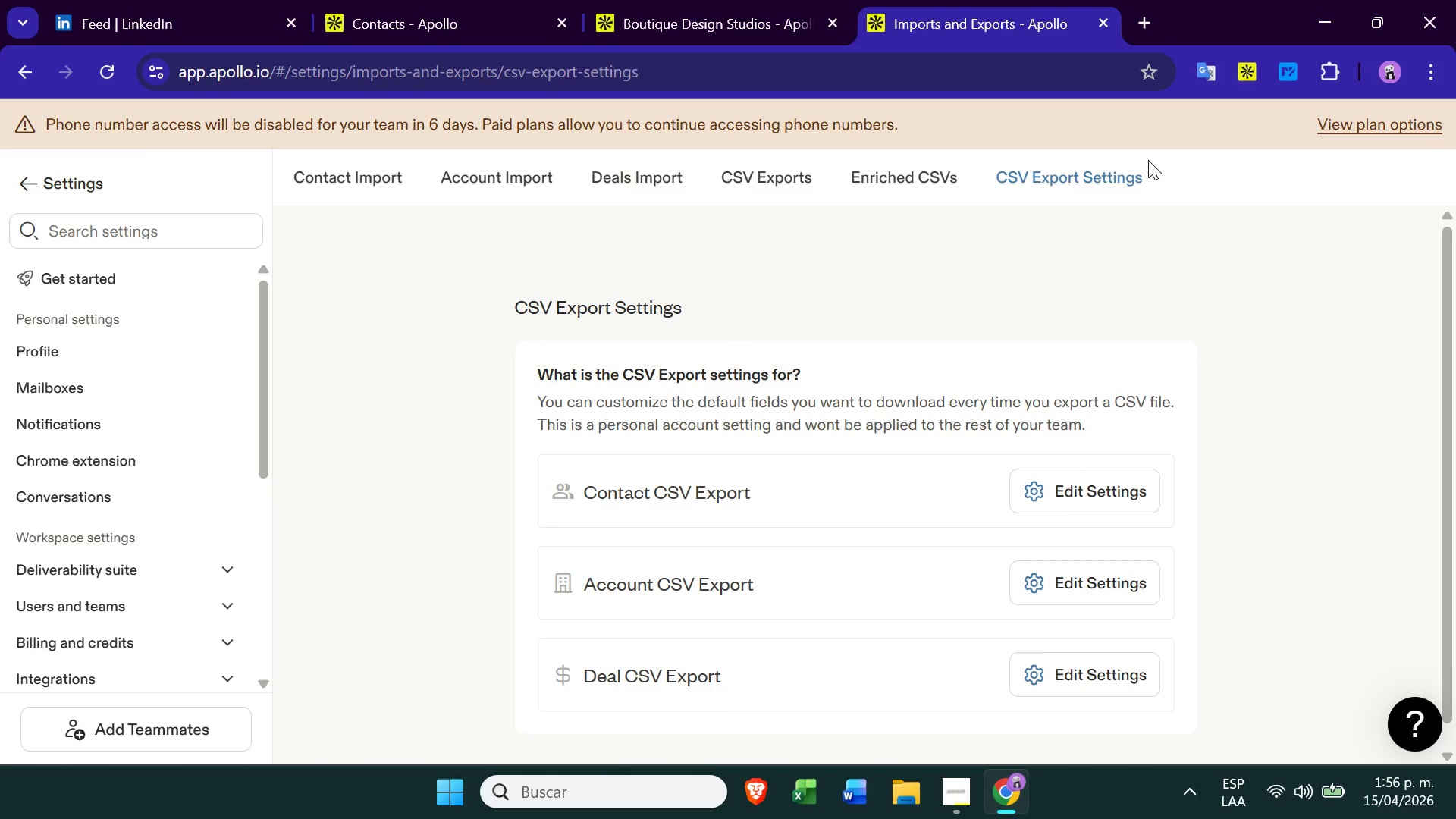 
left_click([425, 2])
 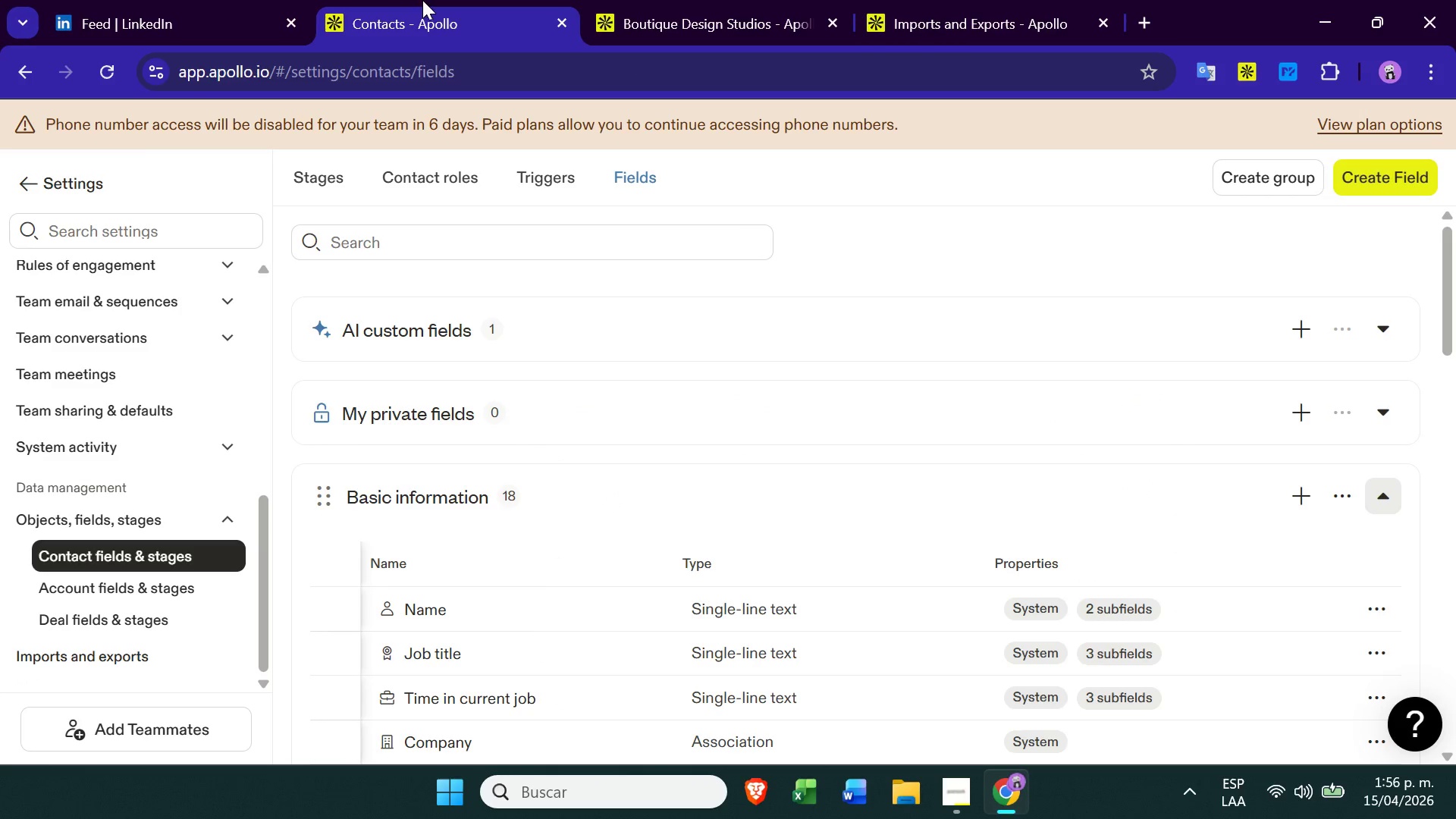 
left_click([745, 0])
 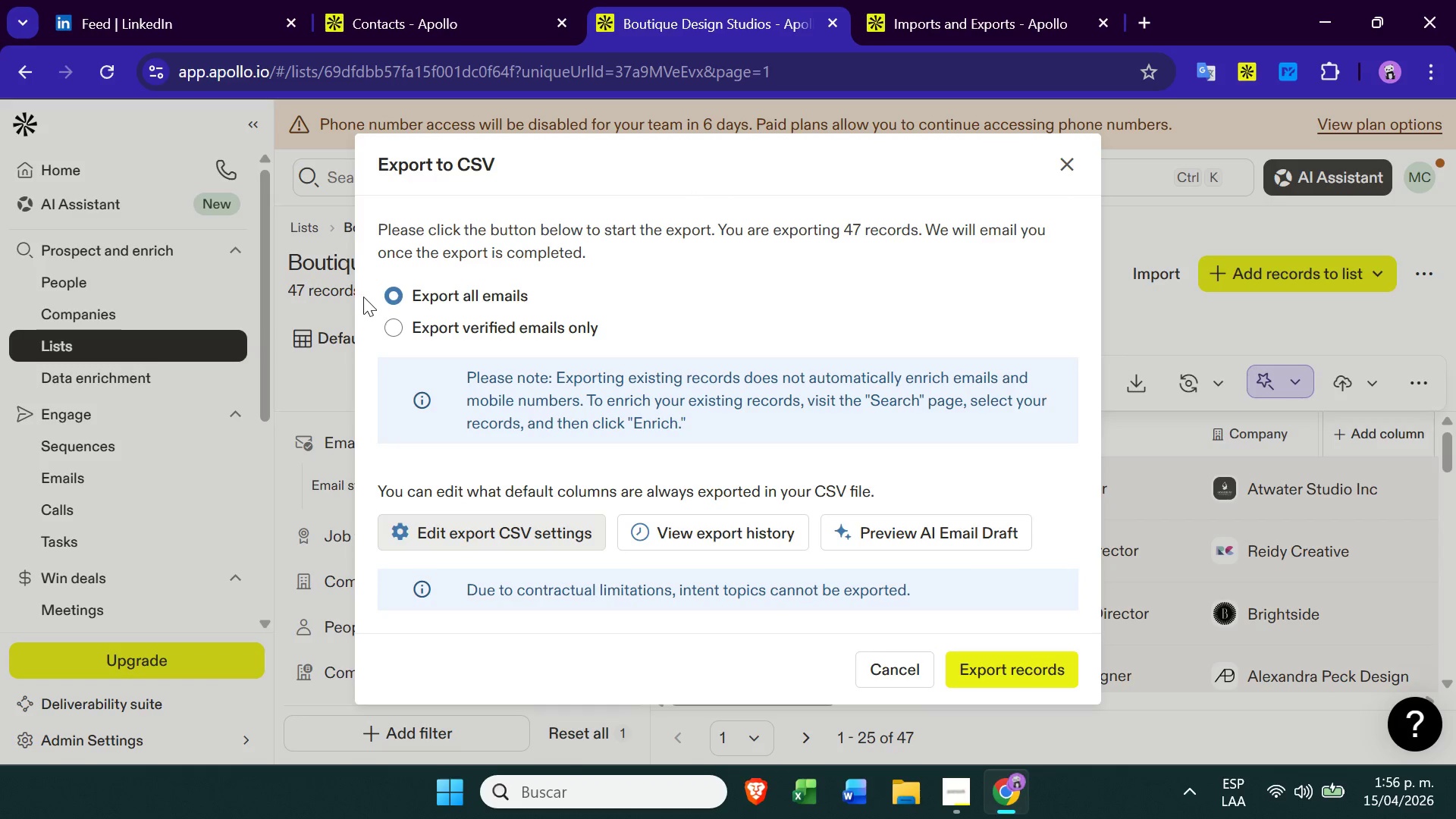 
left_click([391, 327])
 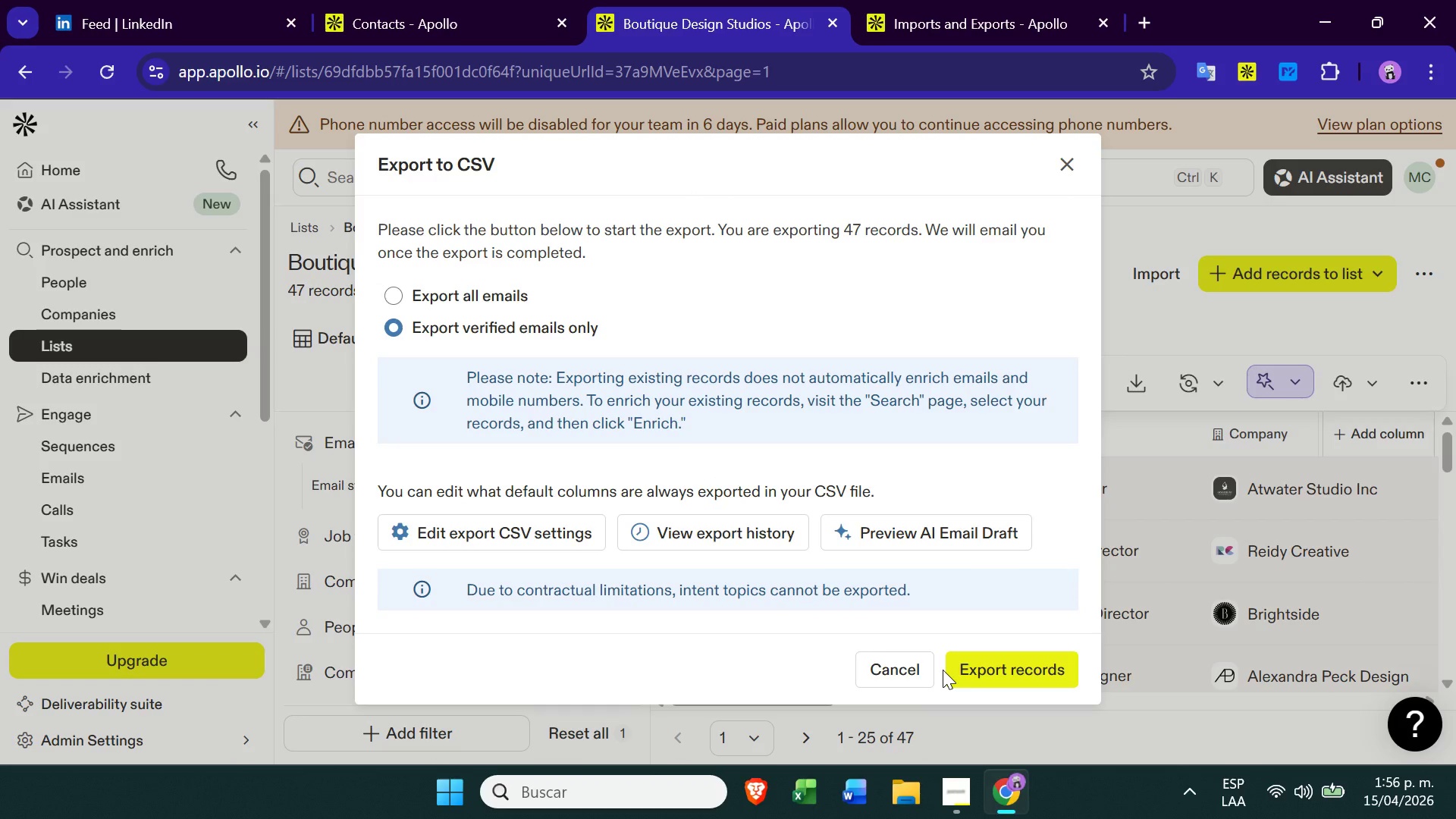 
left_click([962, 669])
 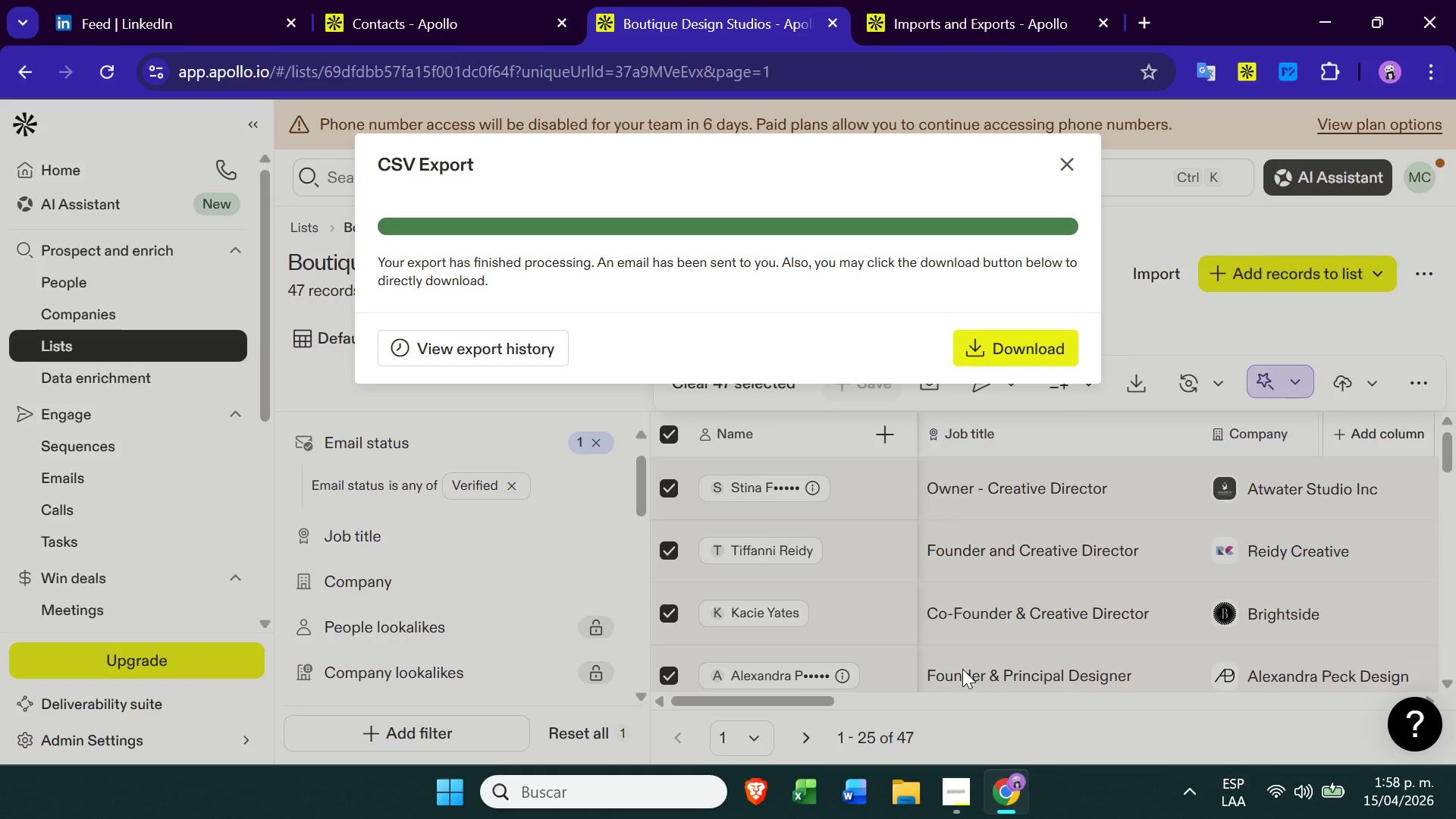 
wait(84.41)
 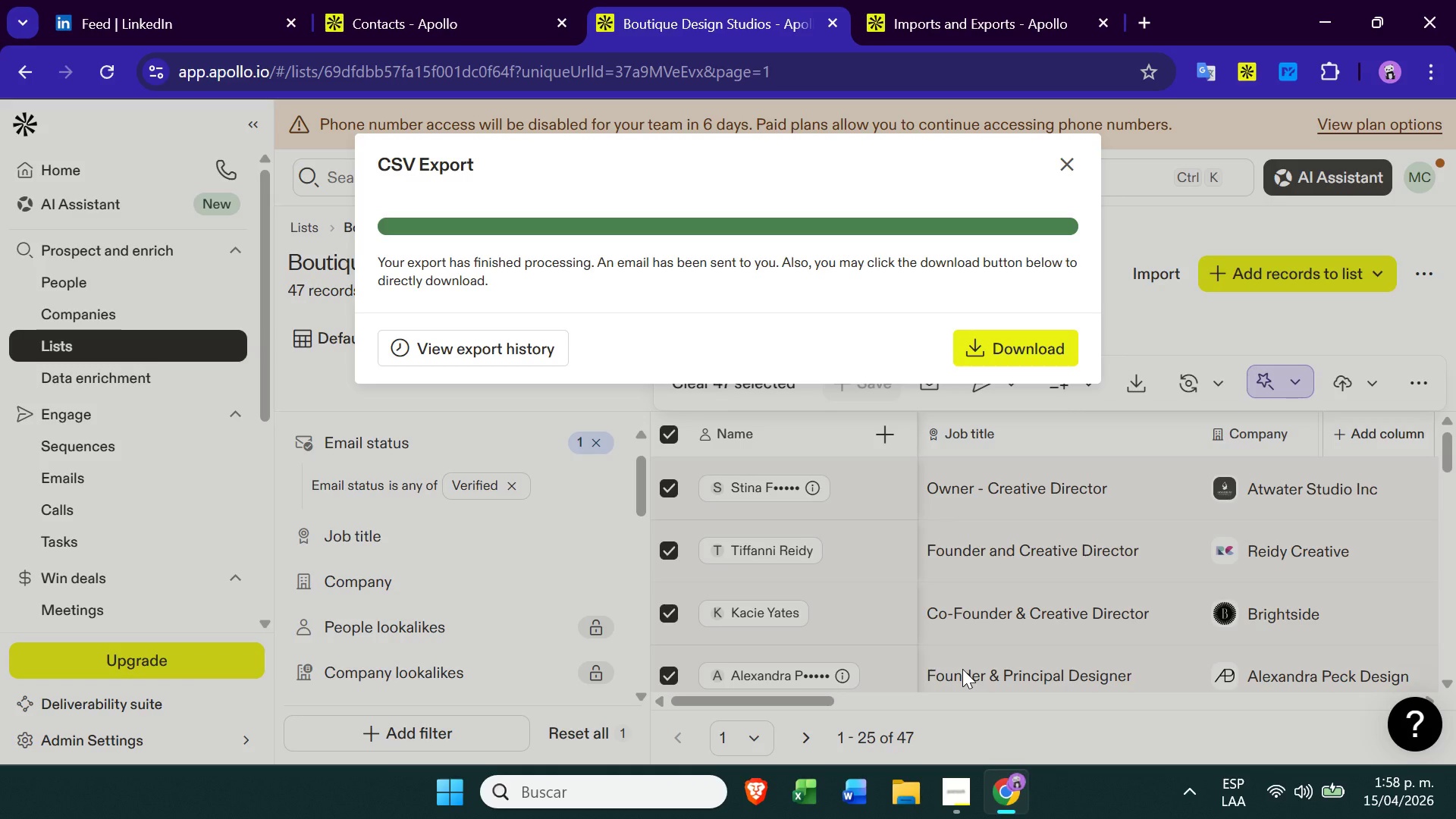 
left_click([1005, 347])
 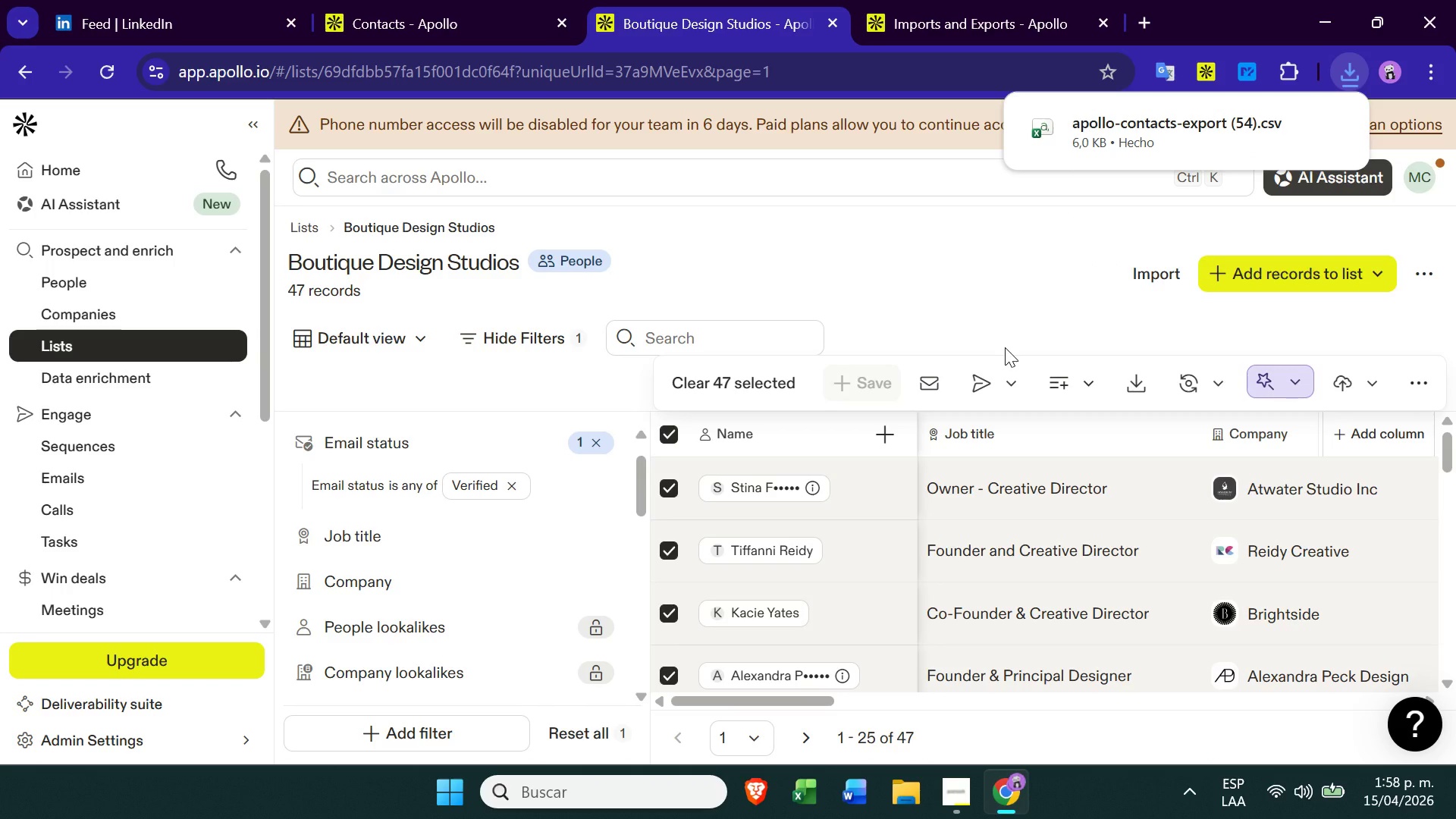 
wait(12.2)
 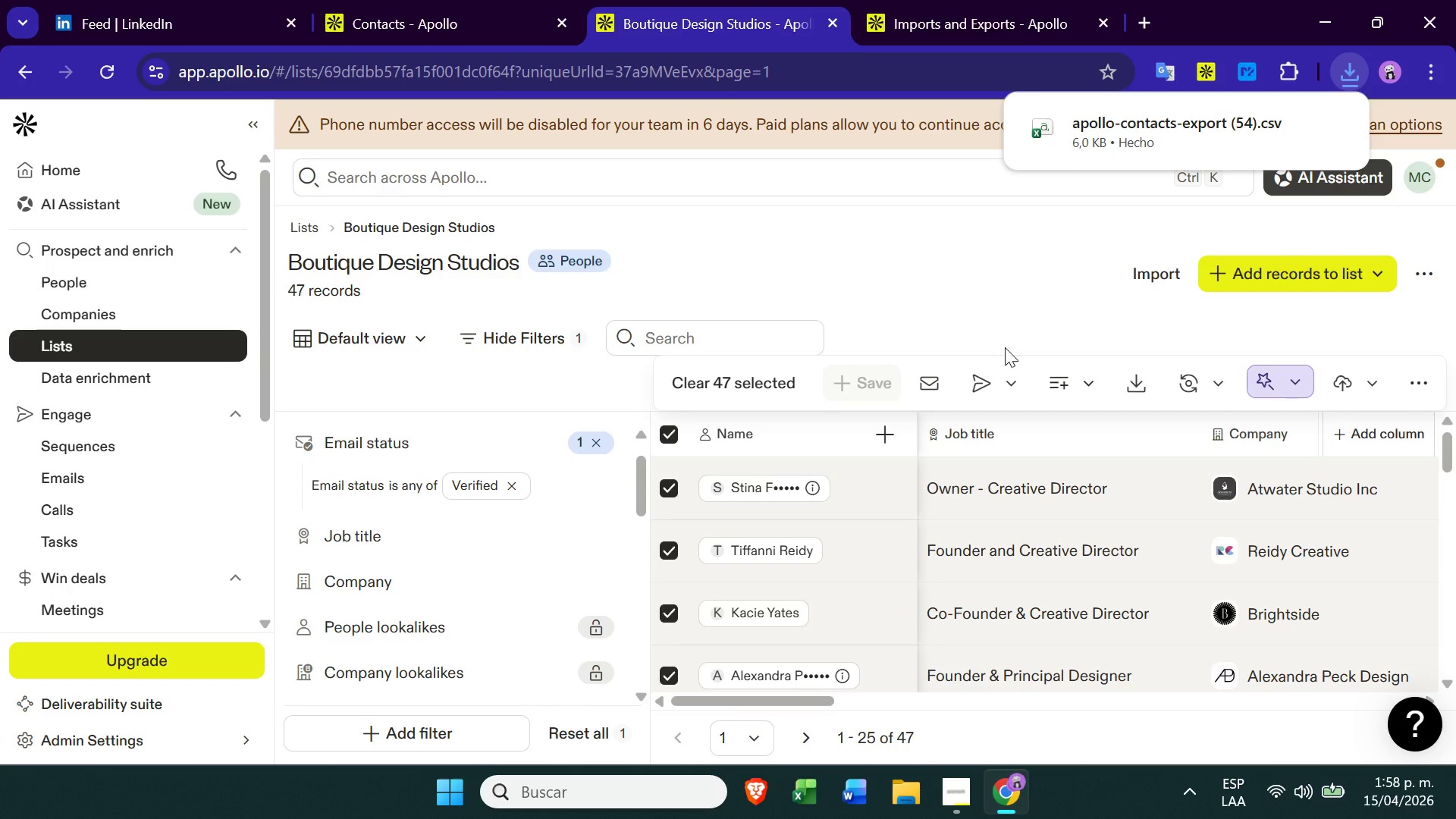 
left_click([479, 0])
 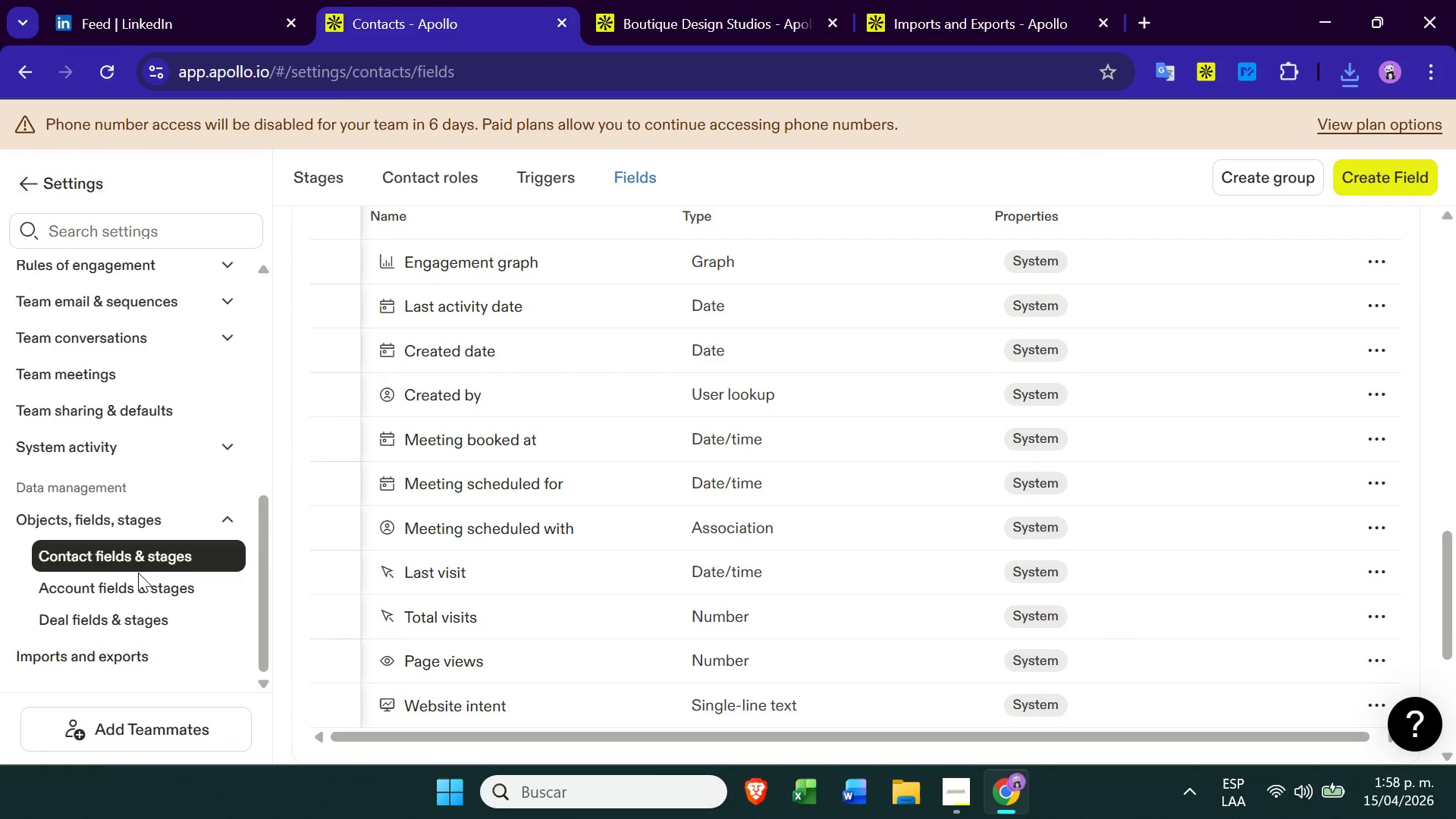 
left_click([33, 193])
 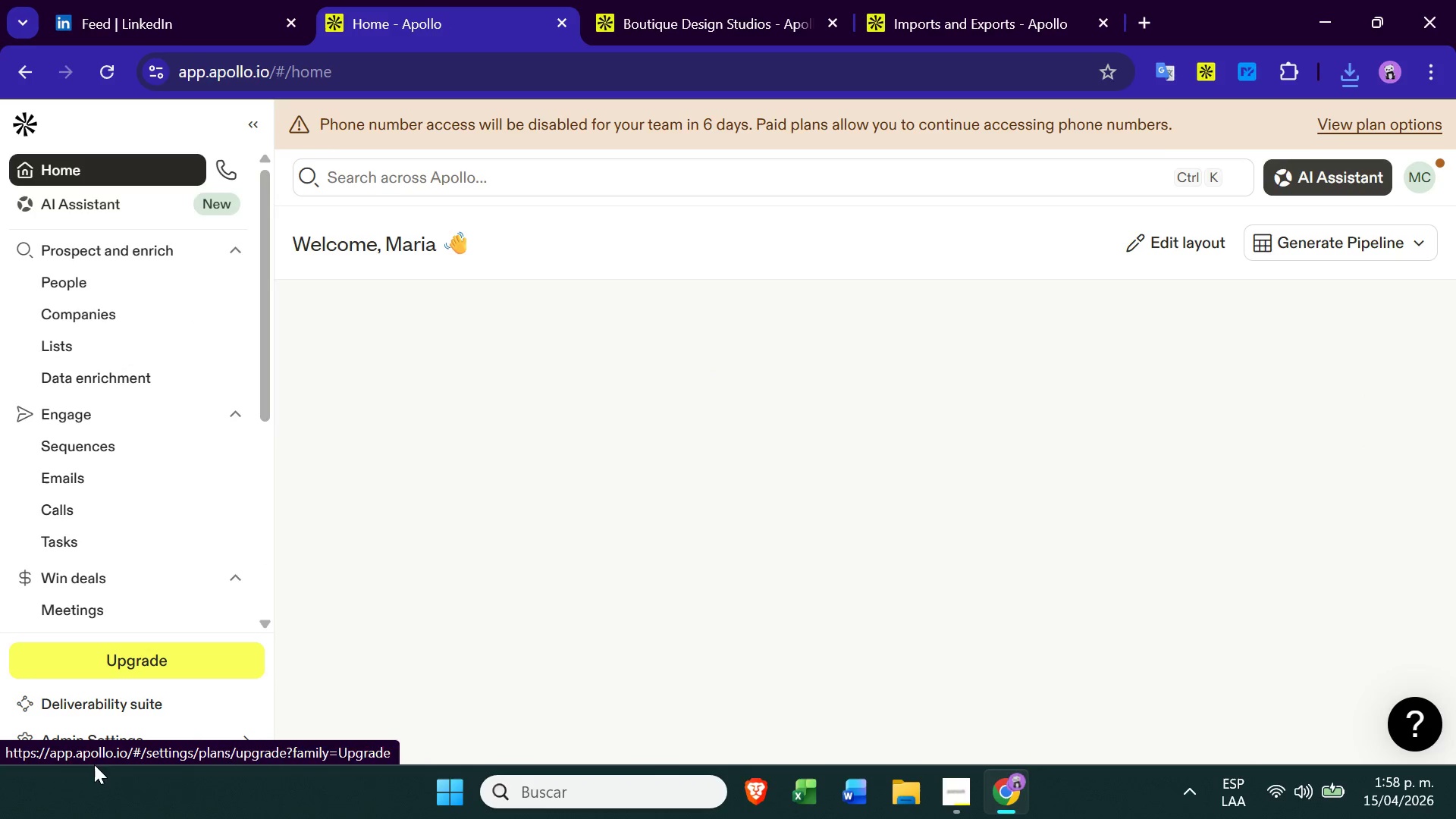 
left_click([163, 728])
 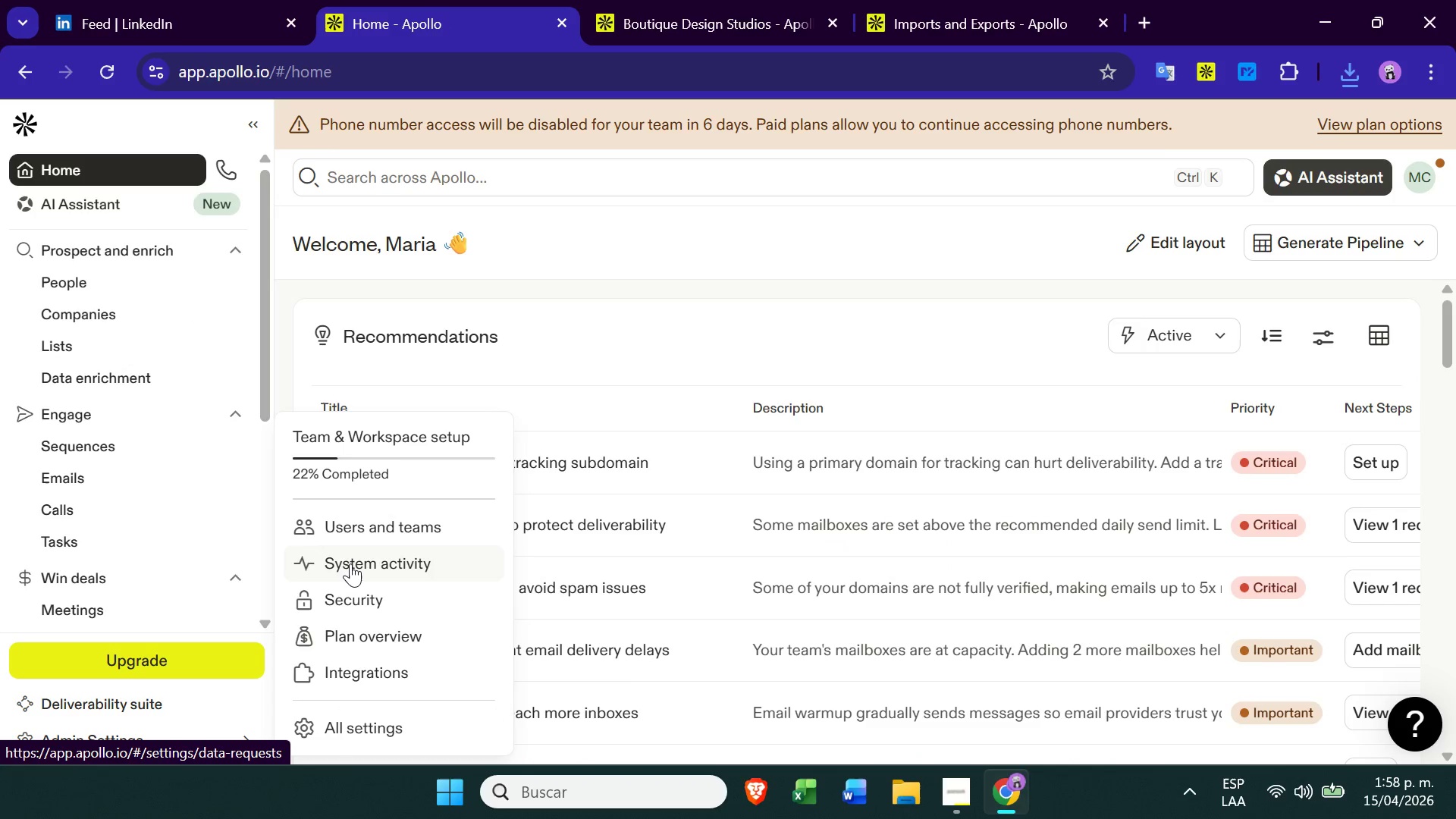 
left_click([353, 722])
 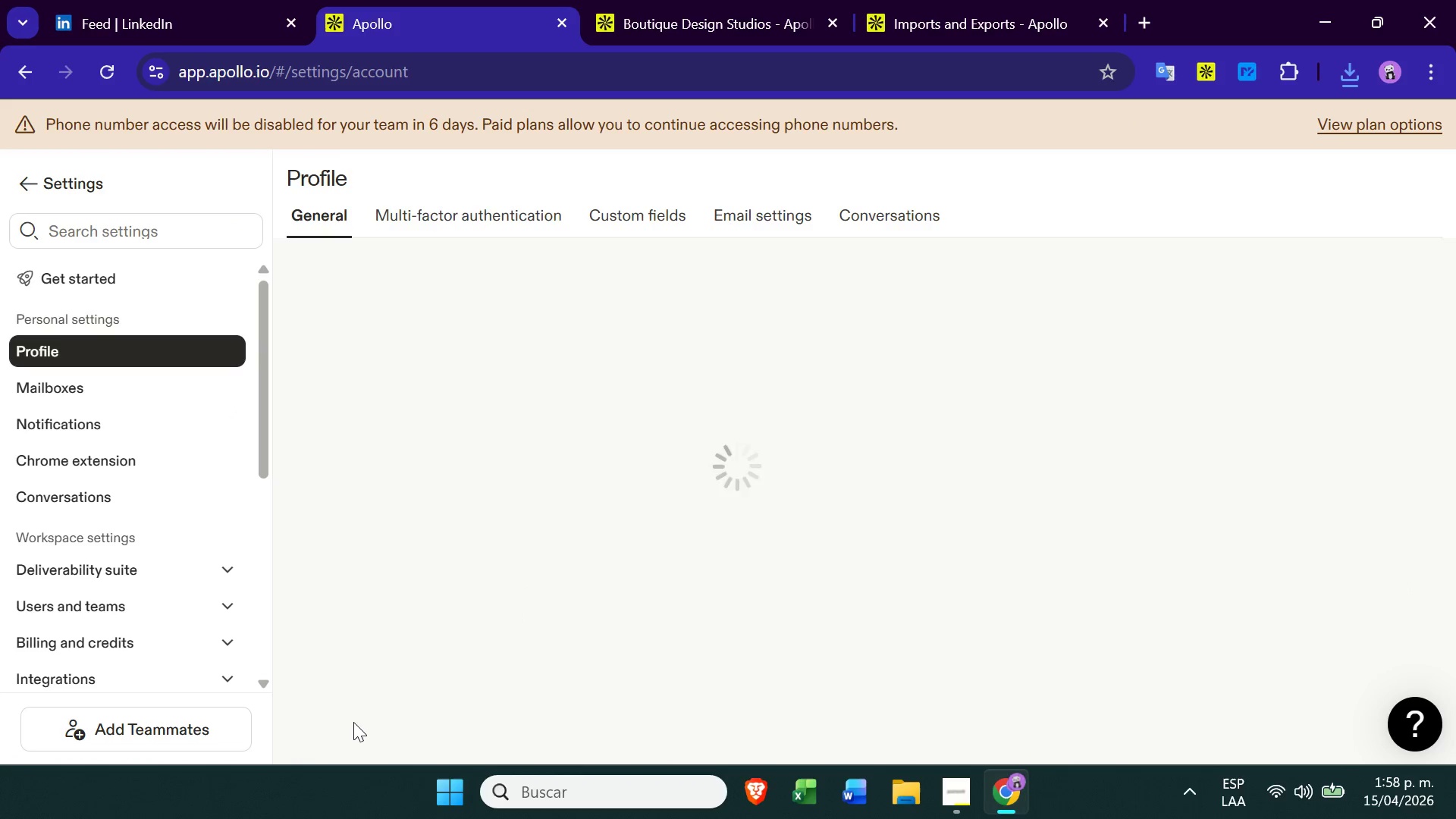 
mouse_move([134, 542])
 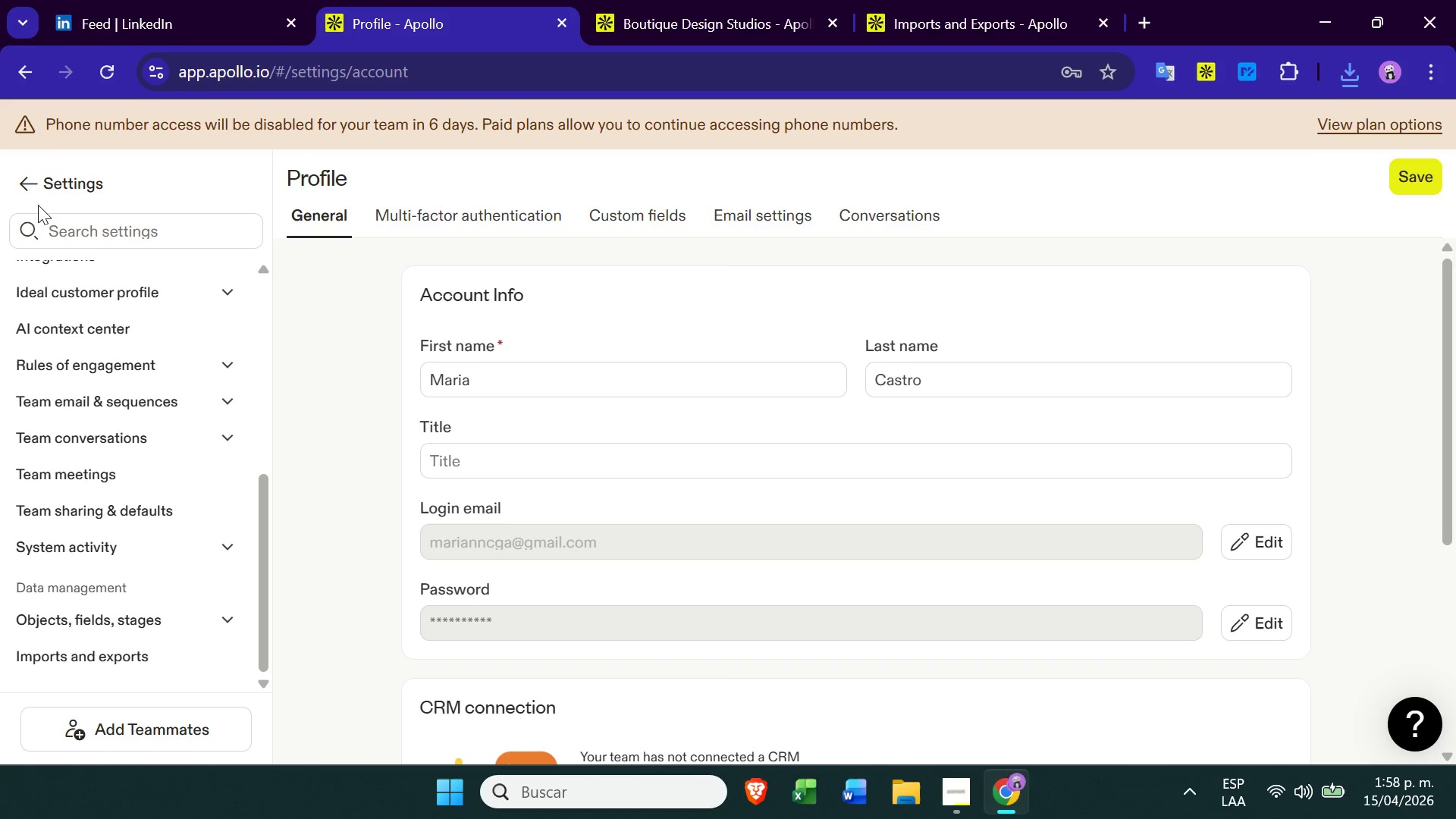 
left_click([35, 187])
 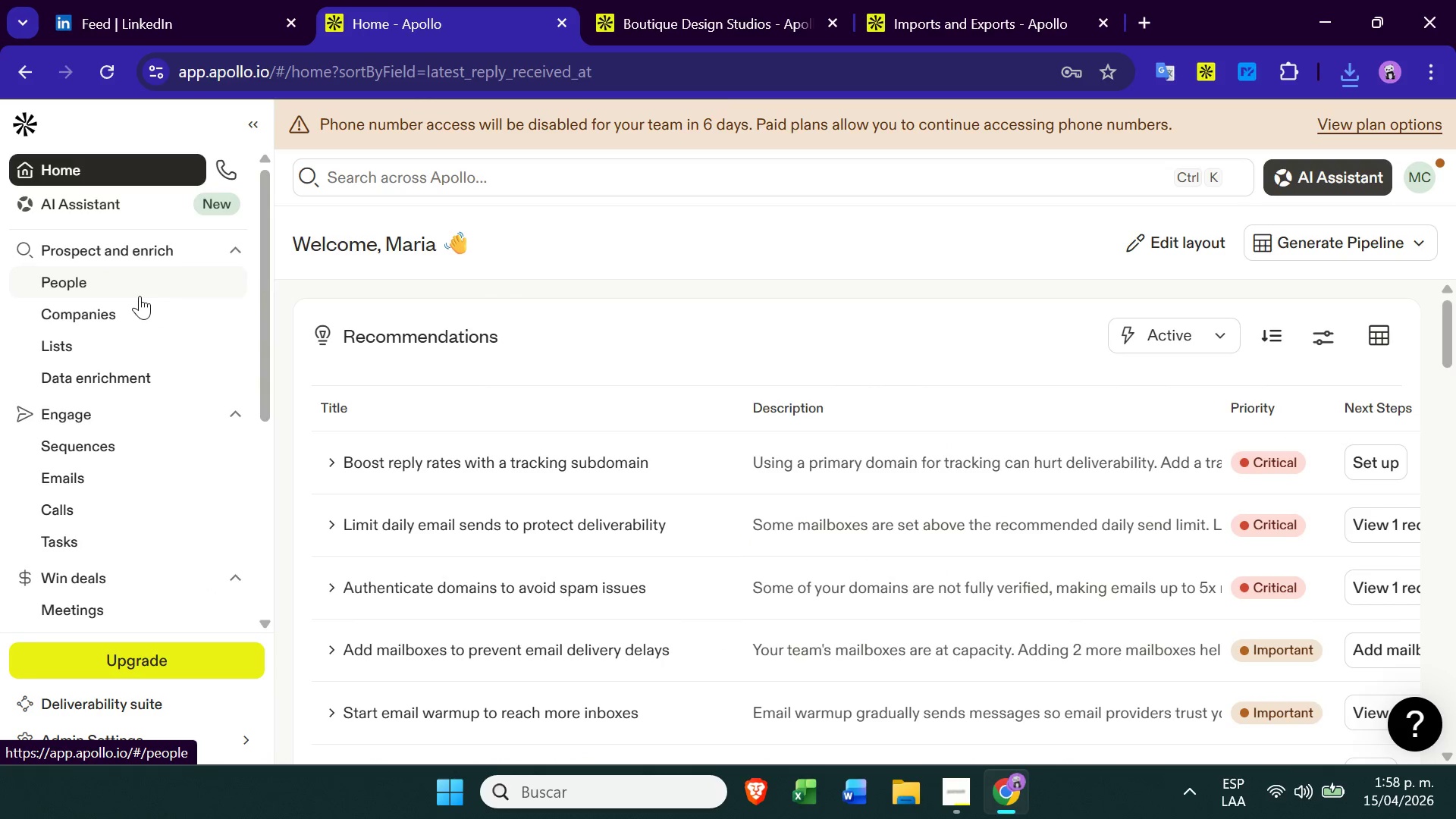 
wait(5.95)
 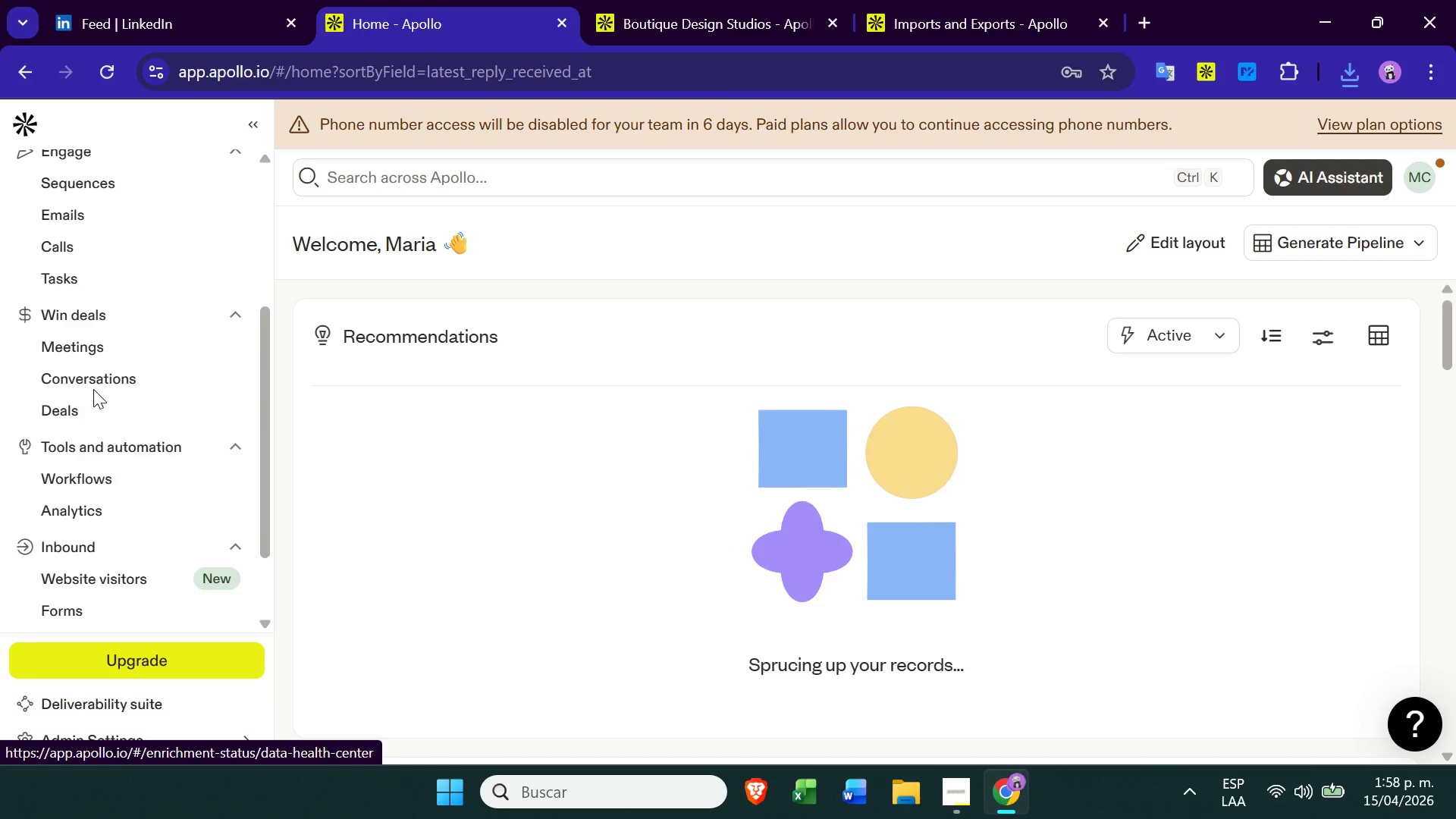 
mouse_move([280, 678])
 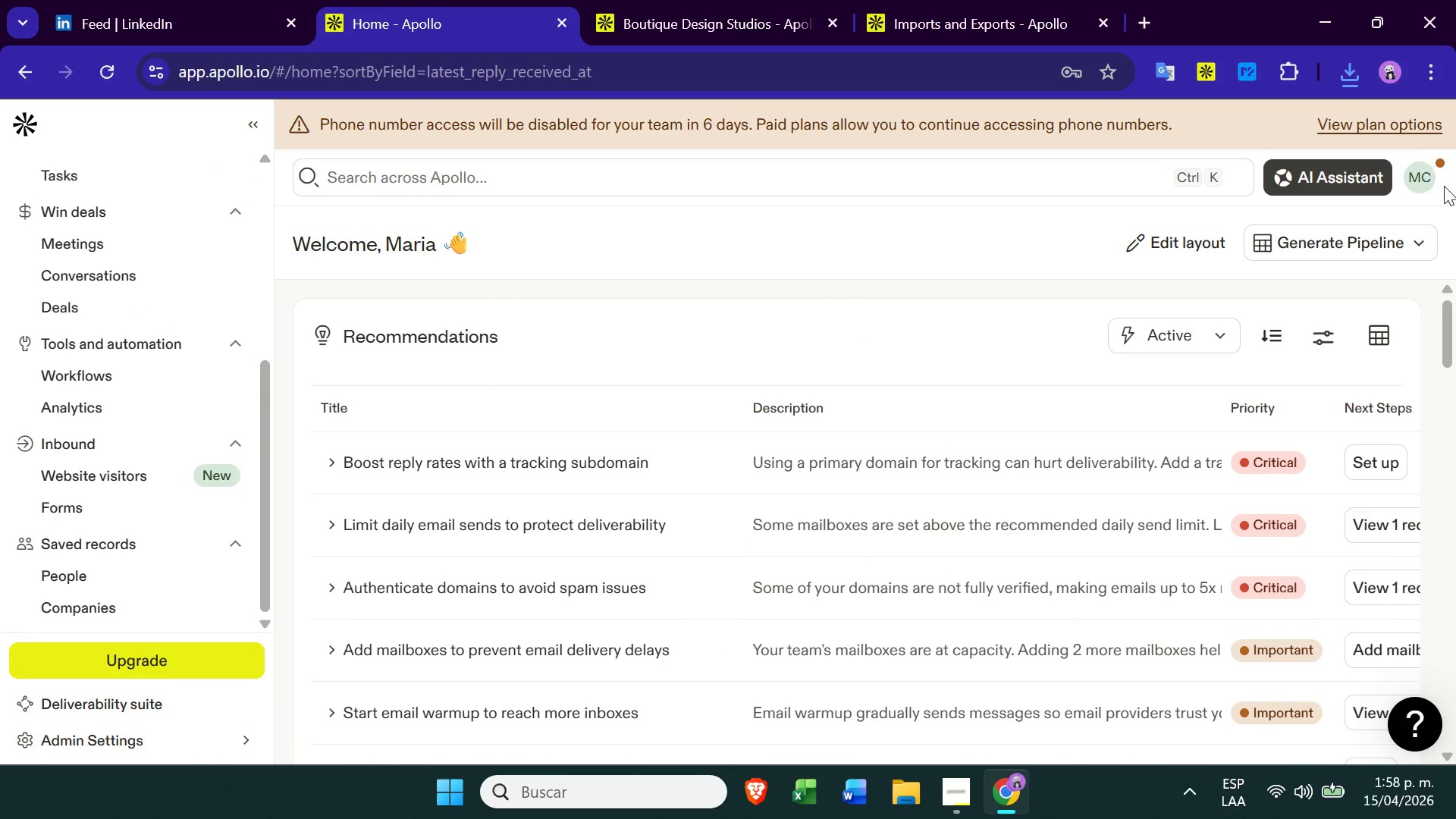 
left_click([1445, 180])
 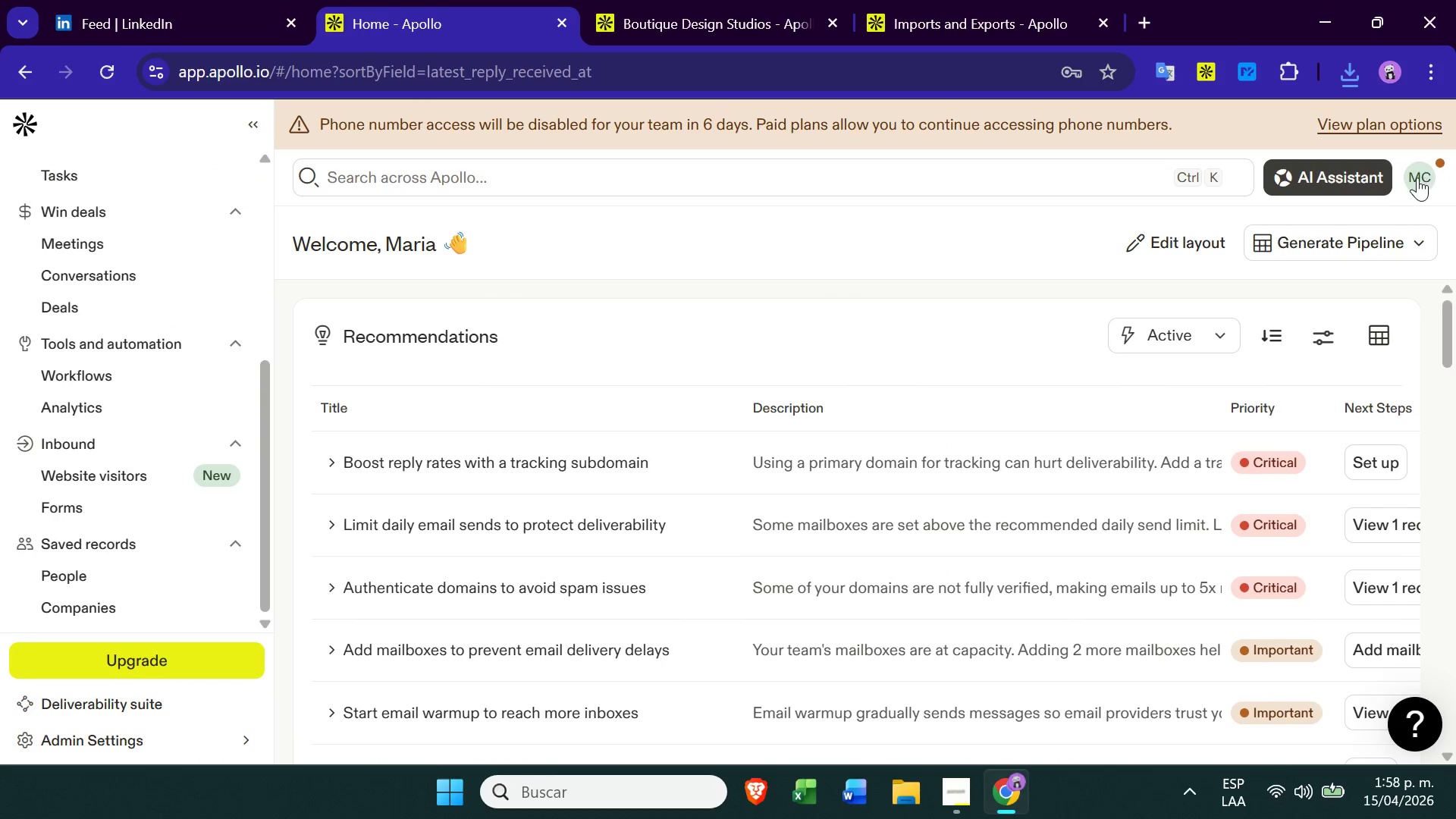 
left_click([1419, 179])
 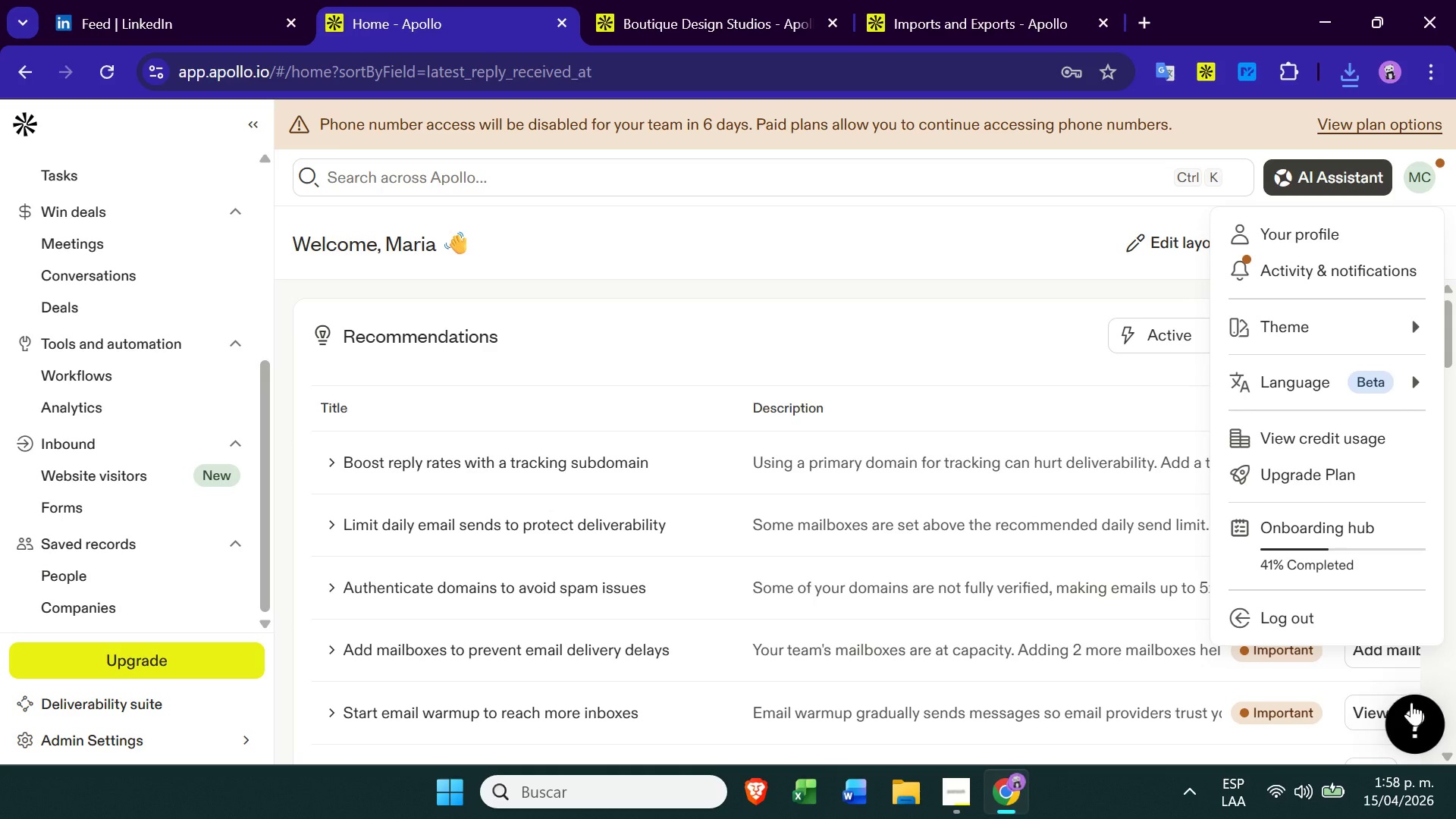 
left_click([1320, 630])
 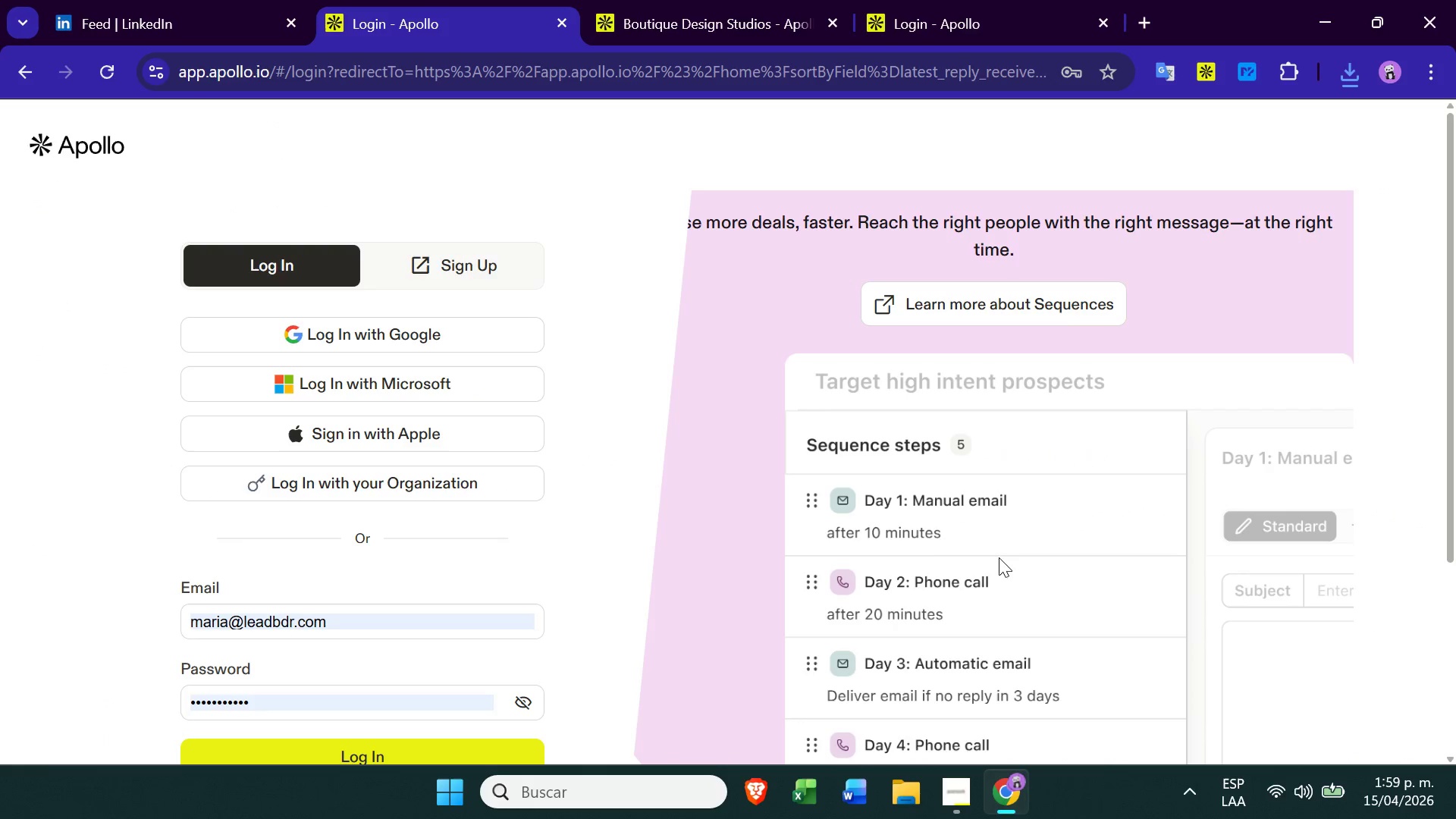 
wait(6.77)
 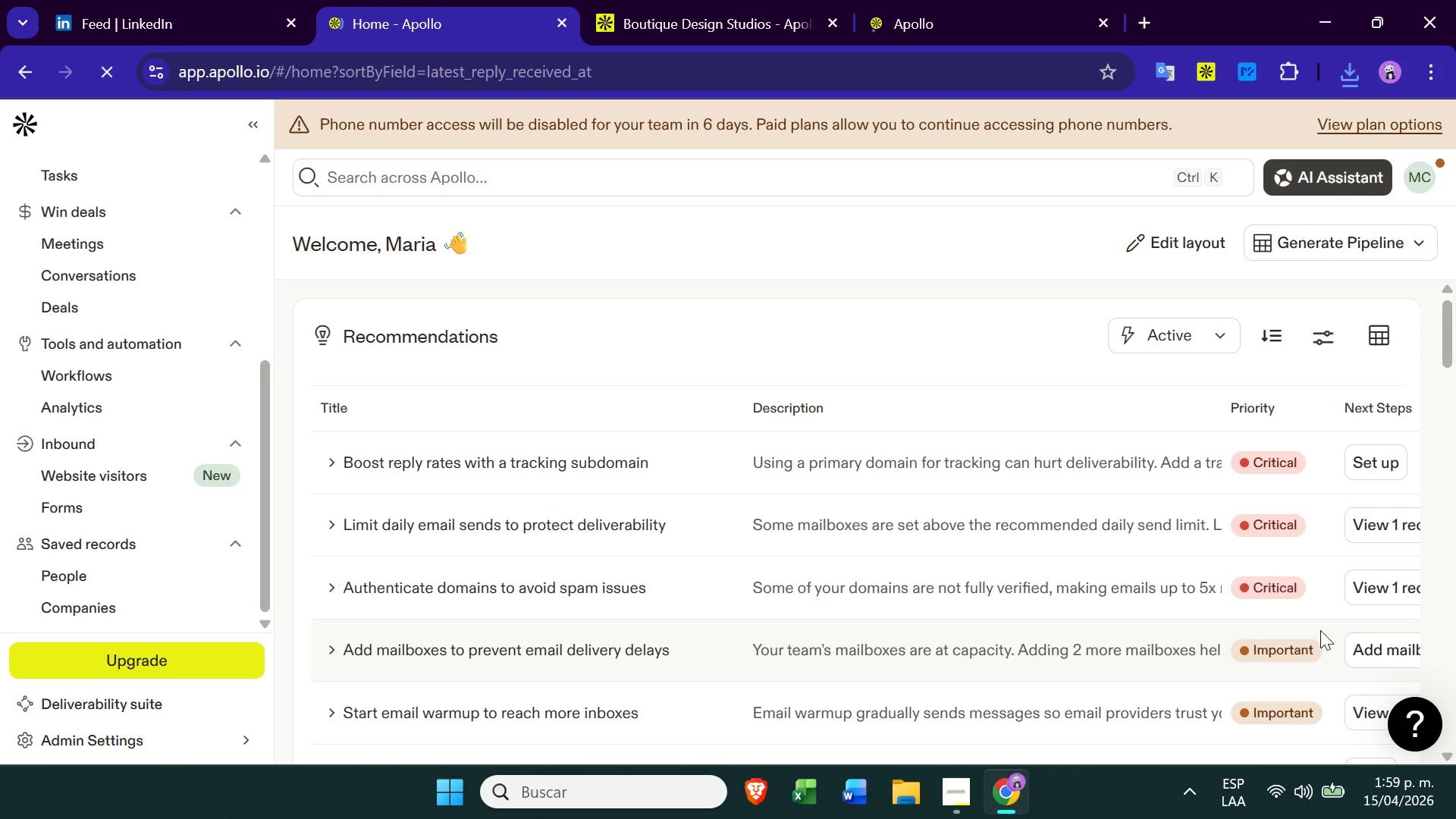 
double_click([370, 614])
 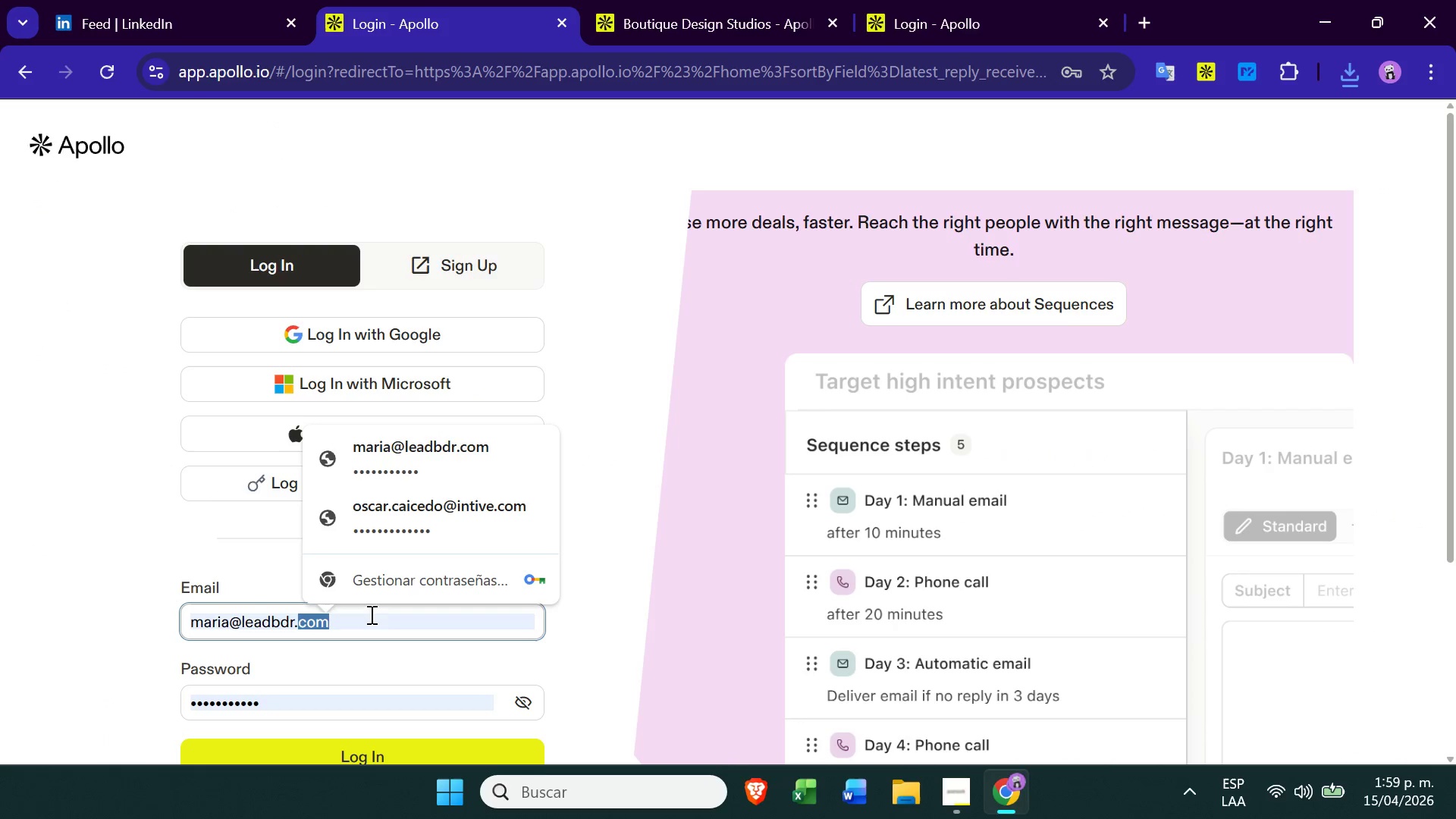 
triple_click([370, 614])
 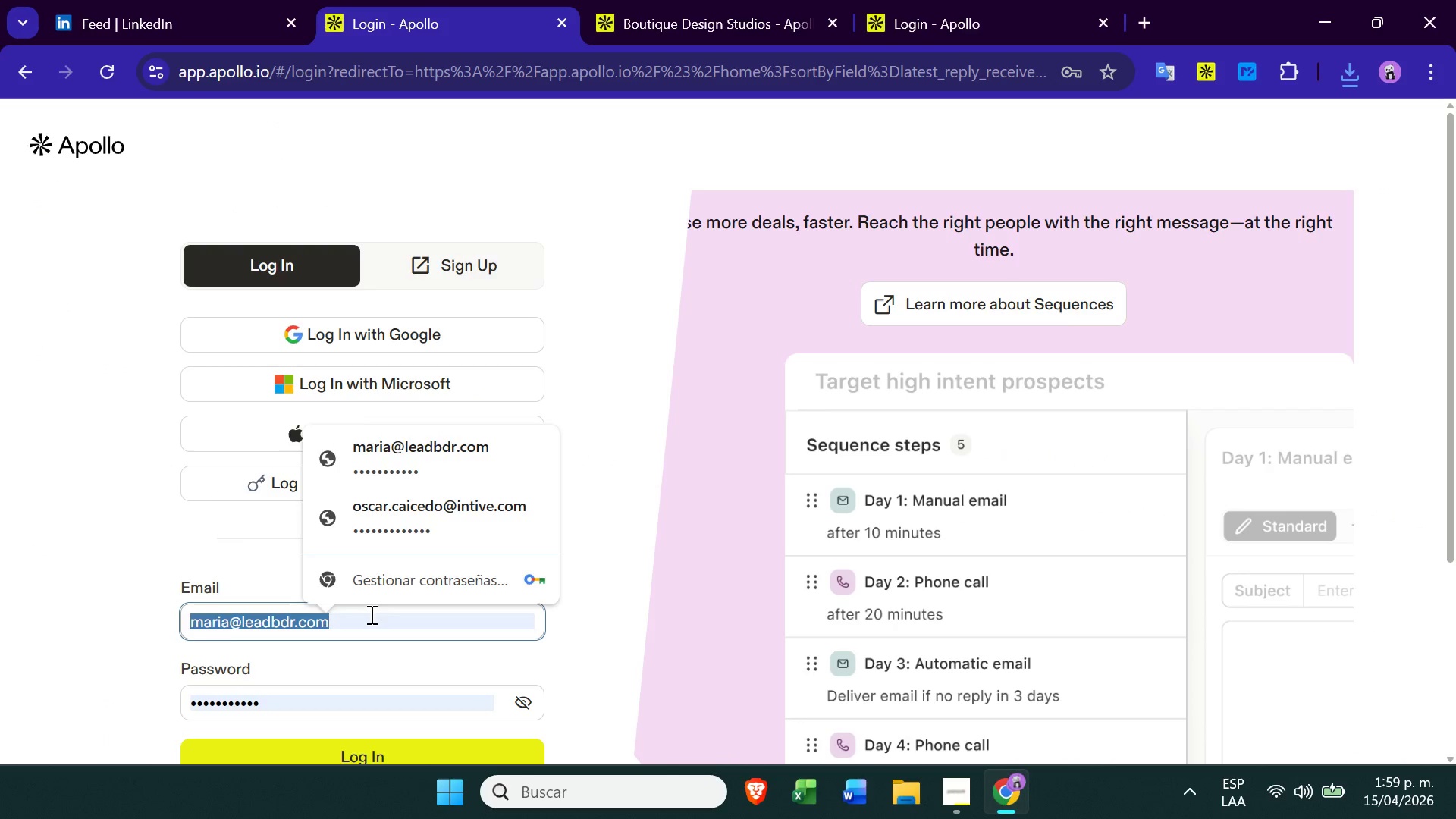 
key(Backspace)
 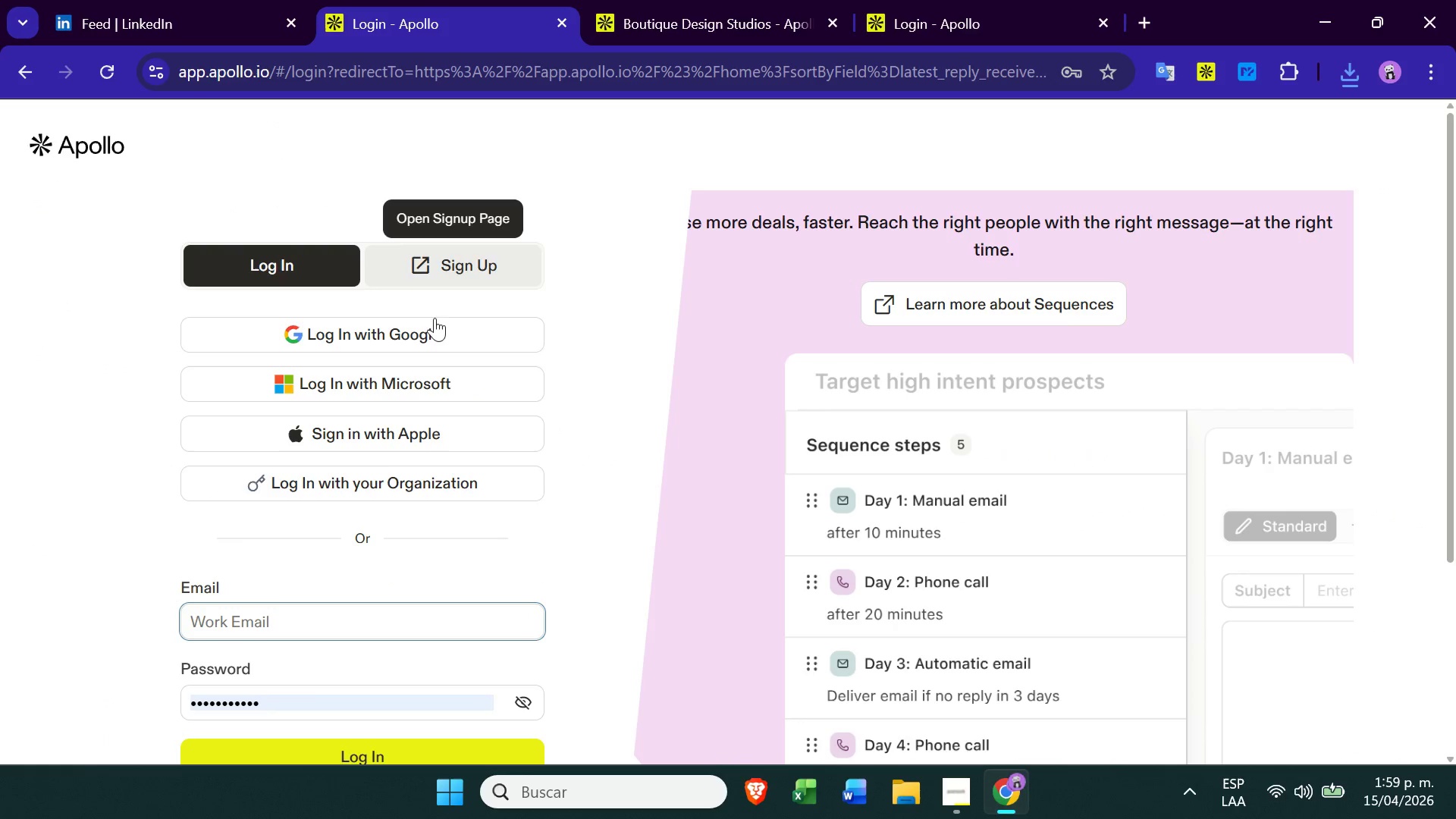 
left_click([430, 328])
 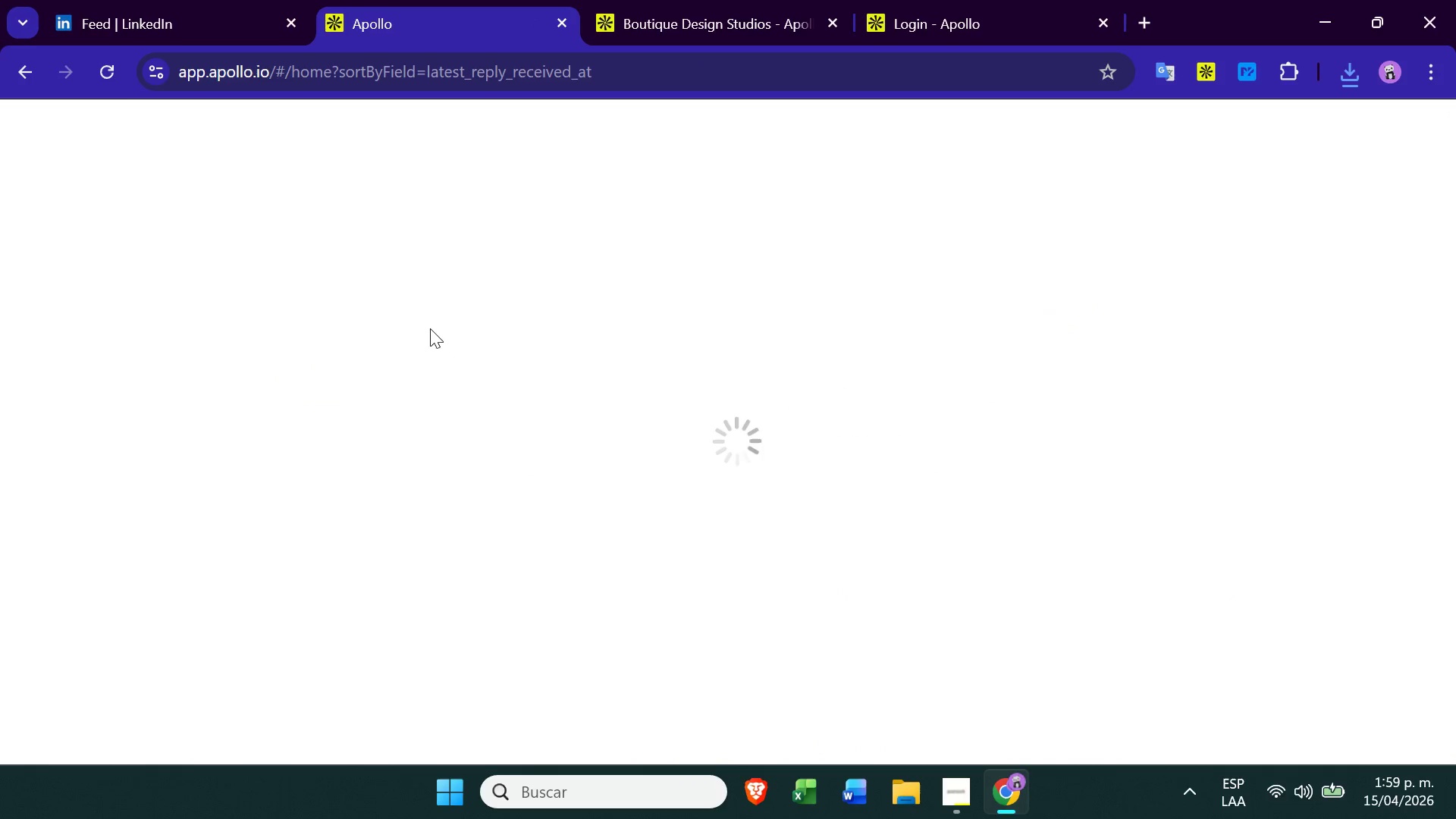 
wait(6.8)
 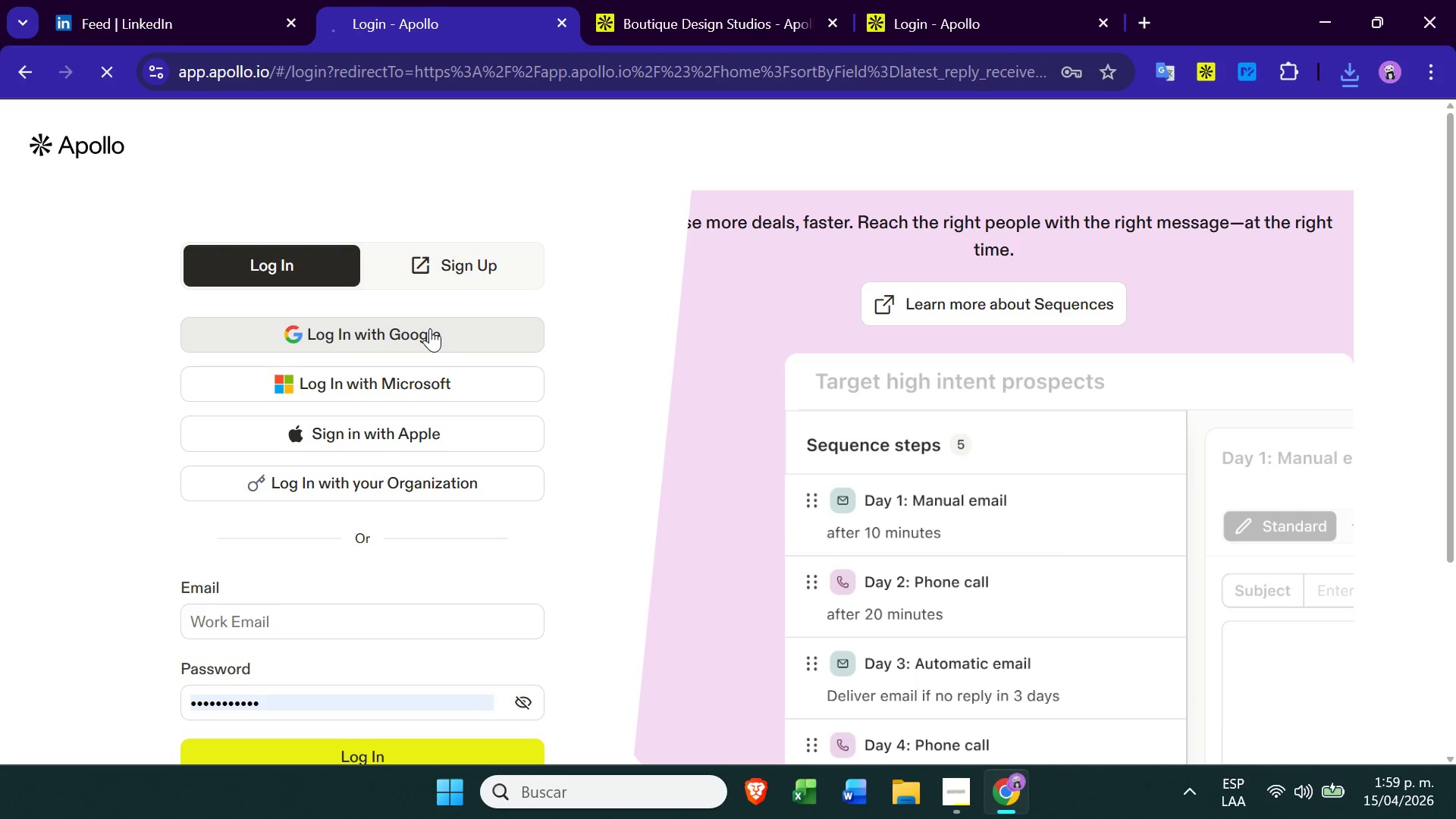 
mouse_move([225, 16])
 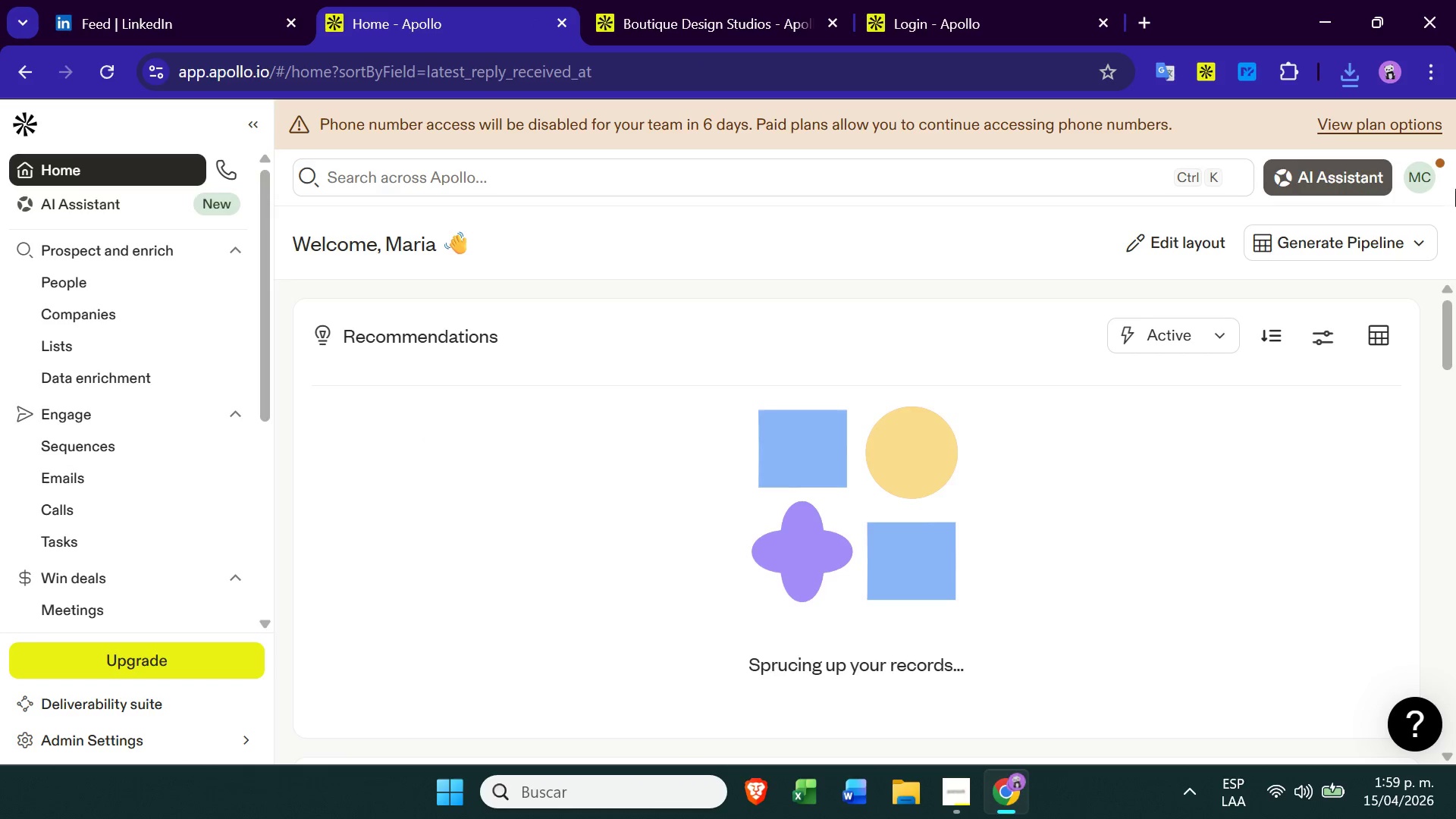 
left_click([1422, 180])
 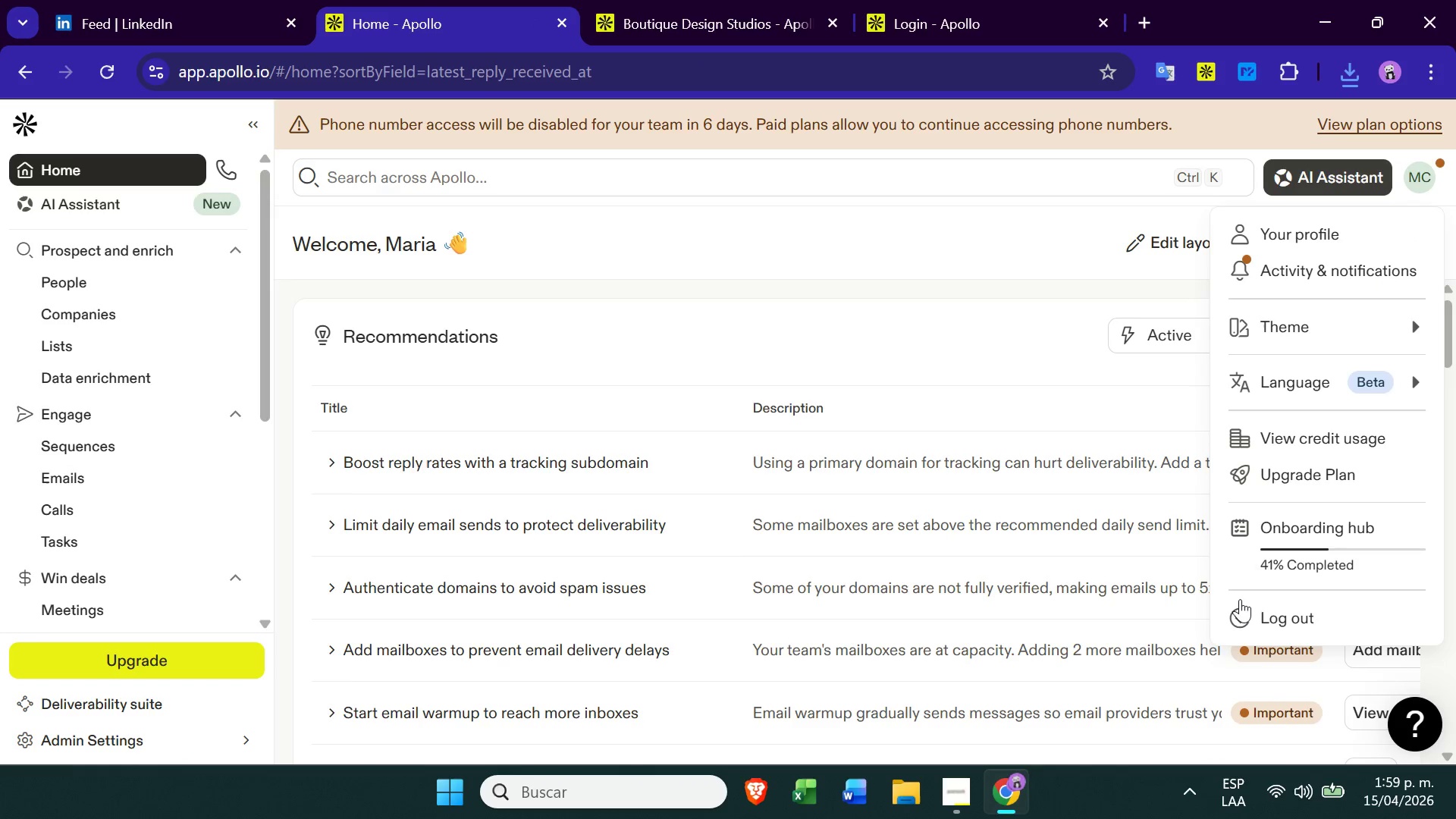 
left_click([1244, 607])
 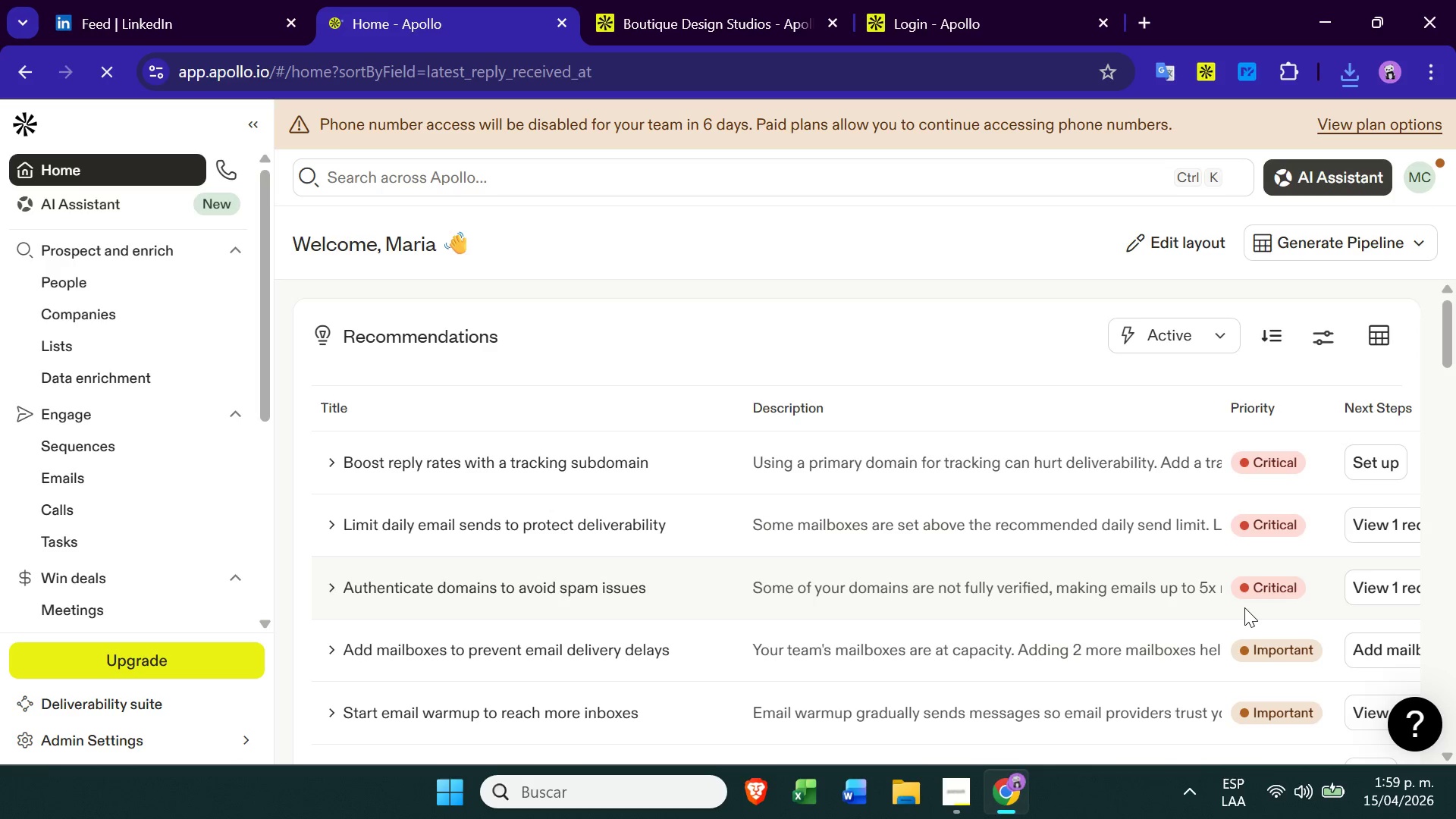 
wait(8.69)
 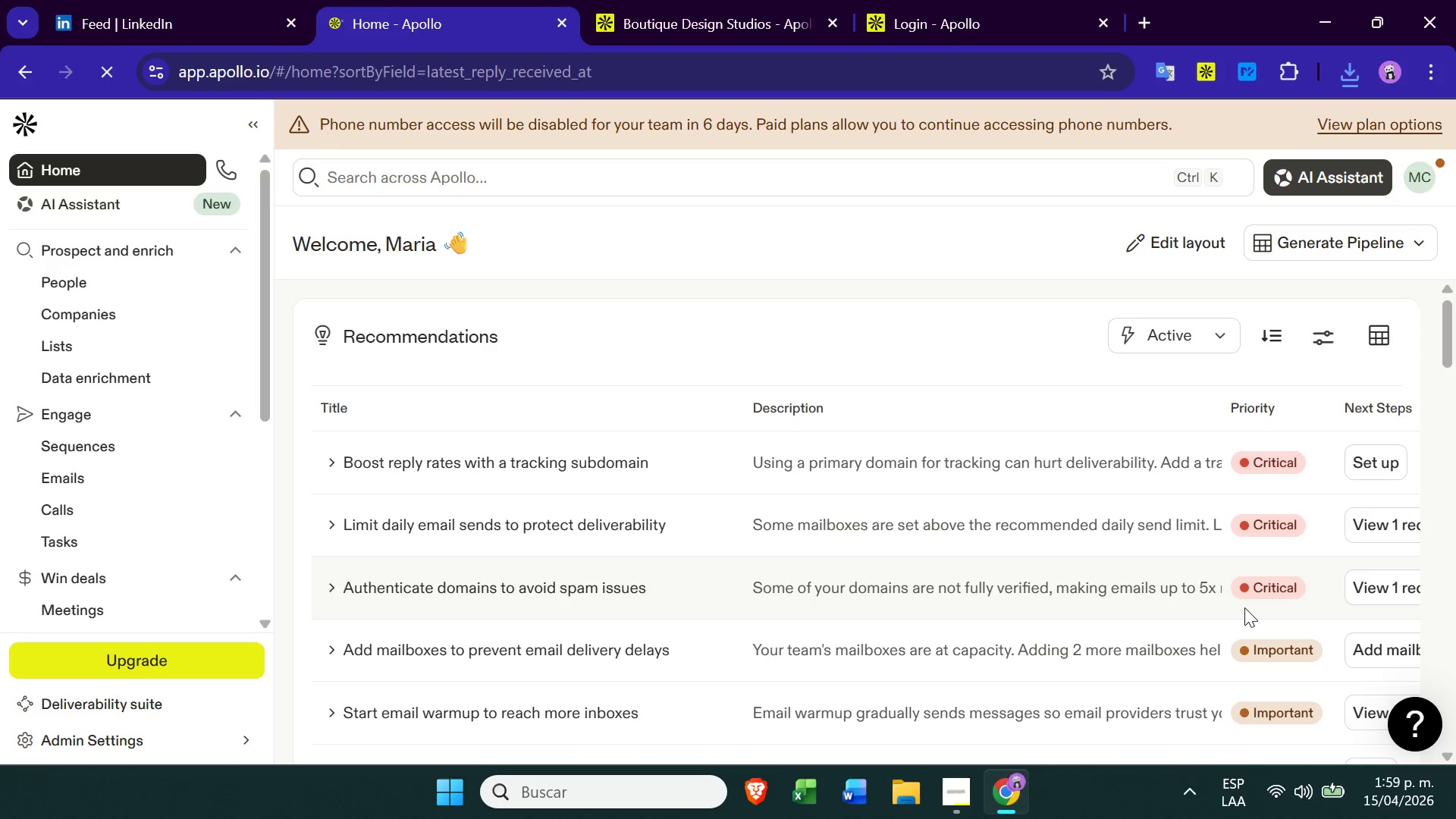 
double_click([314, 620])
 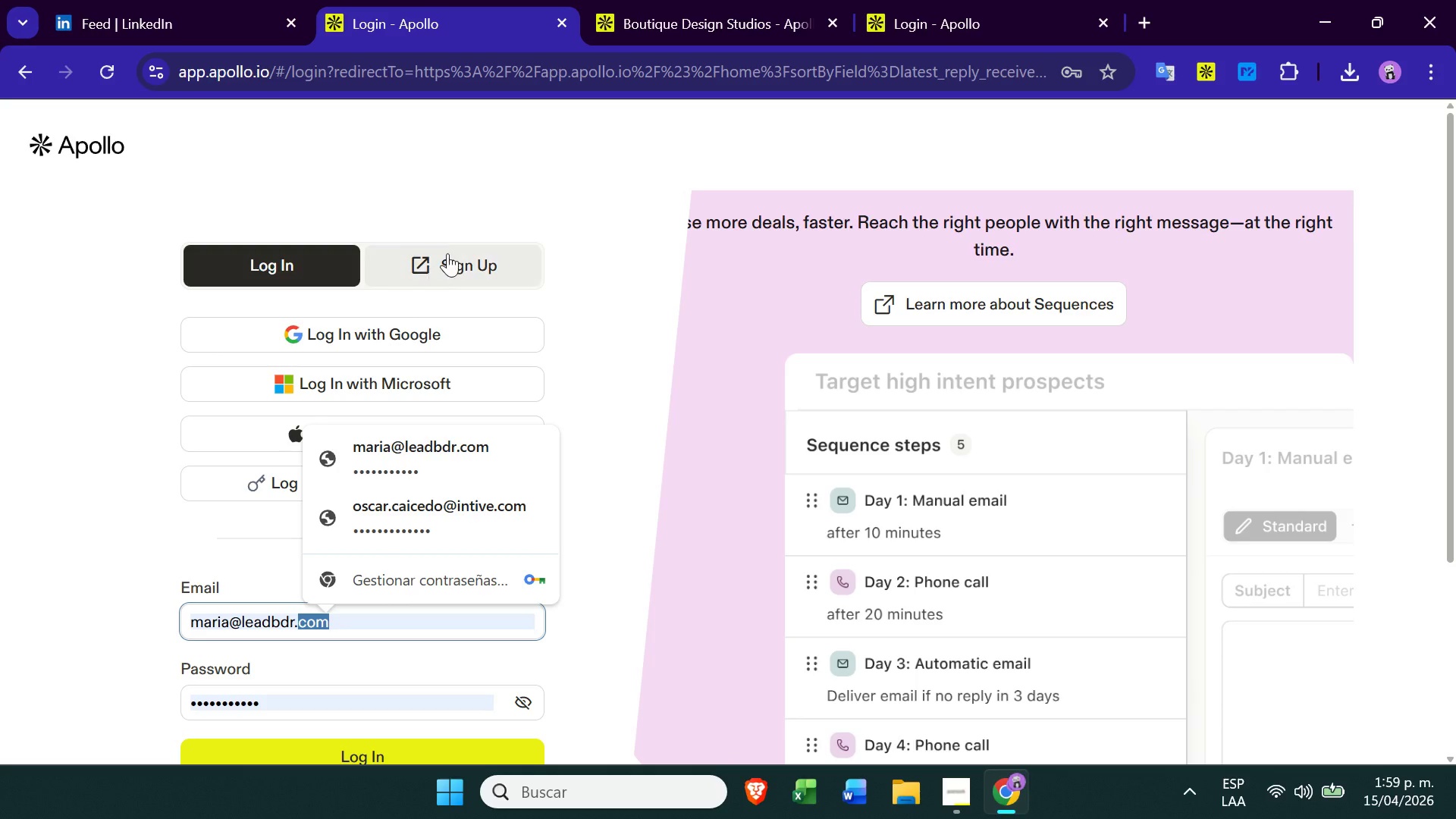 
left_click([47, 402])
 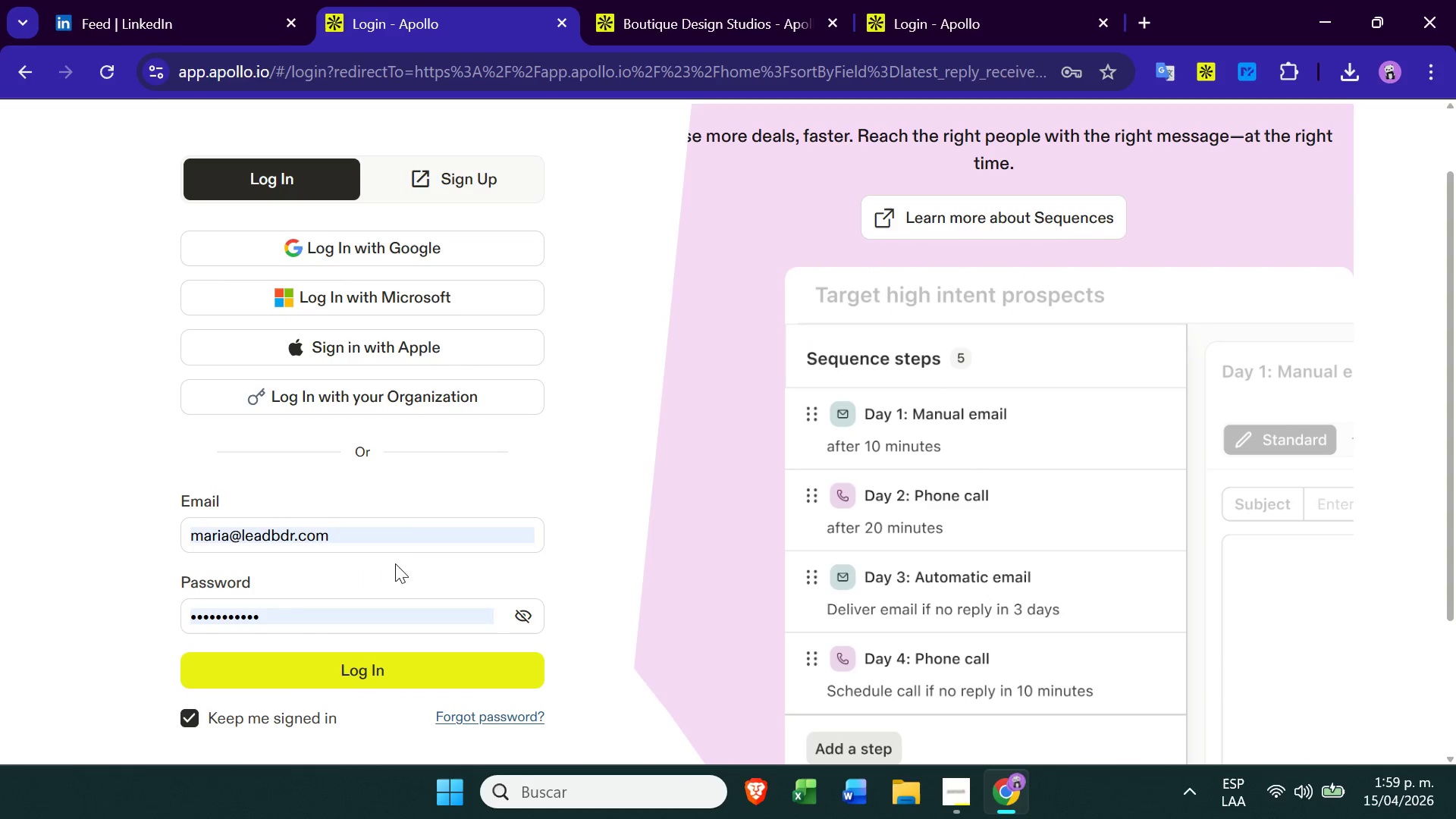 
double_click([413, 514])
 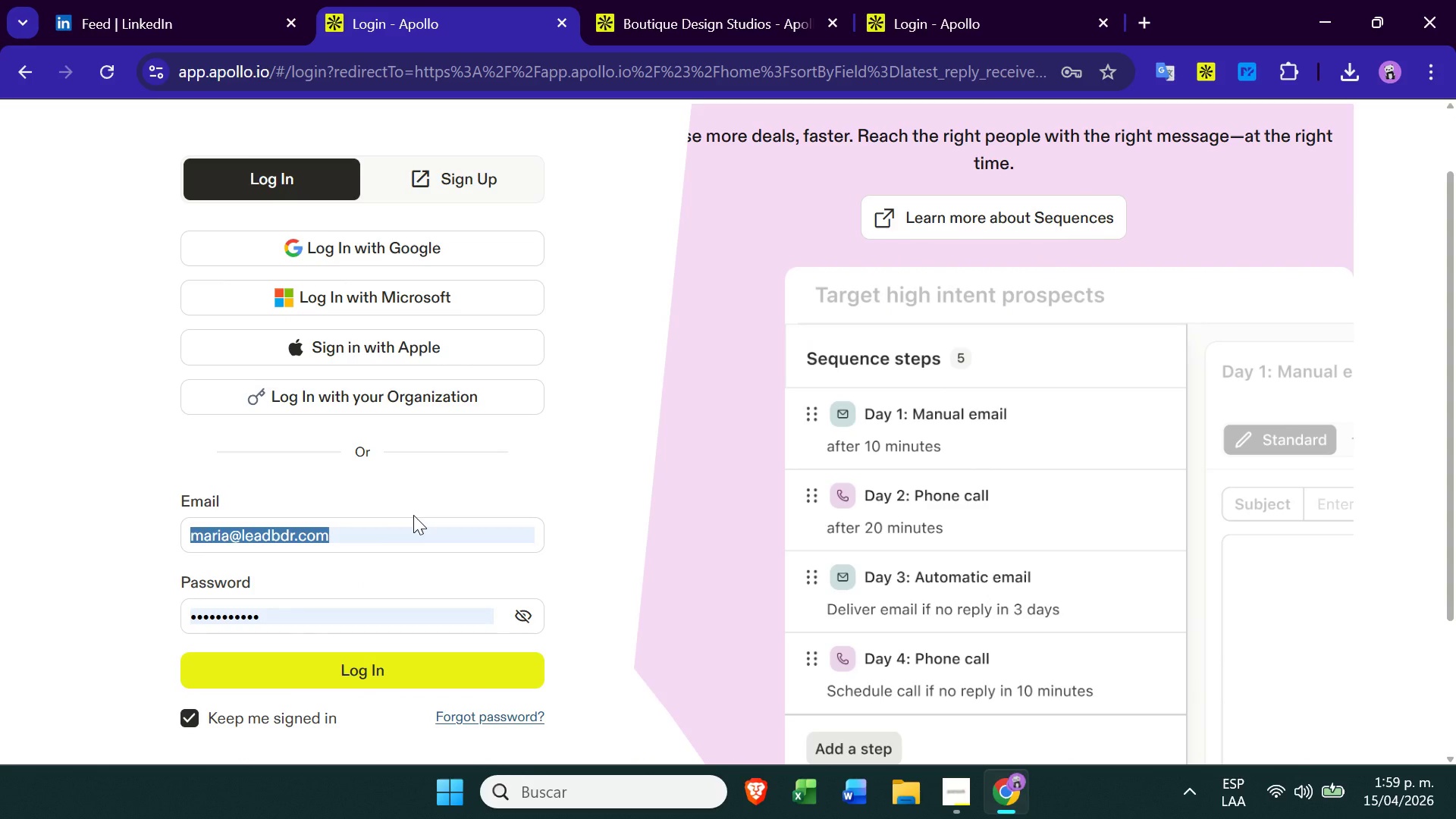 
key(Backspace)
 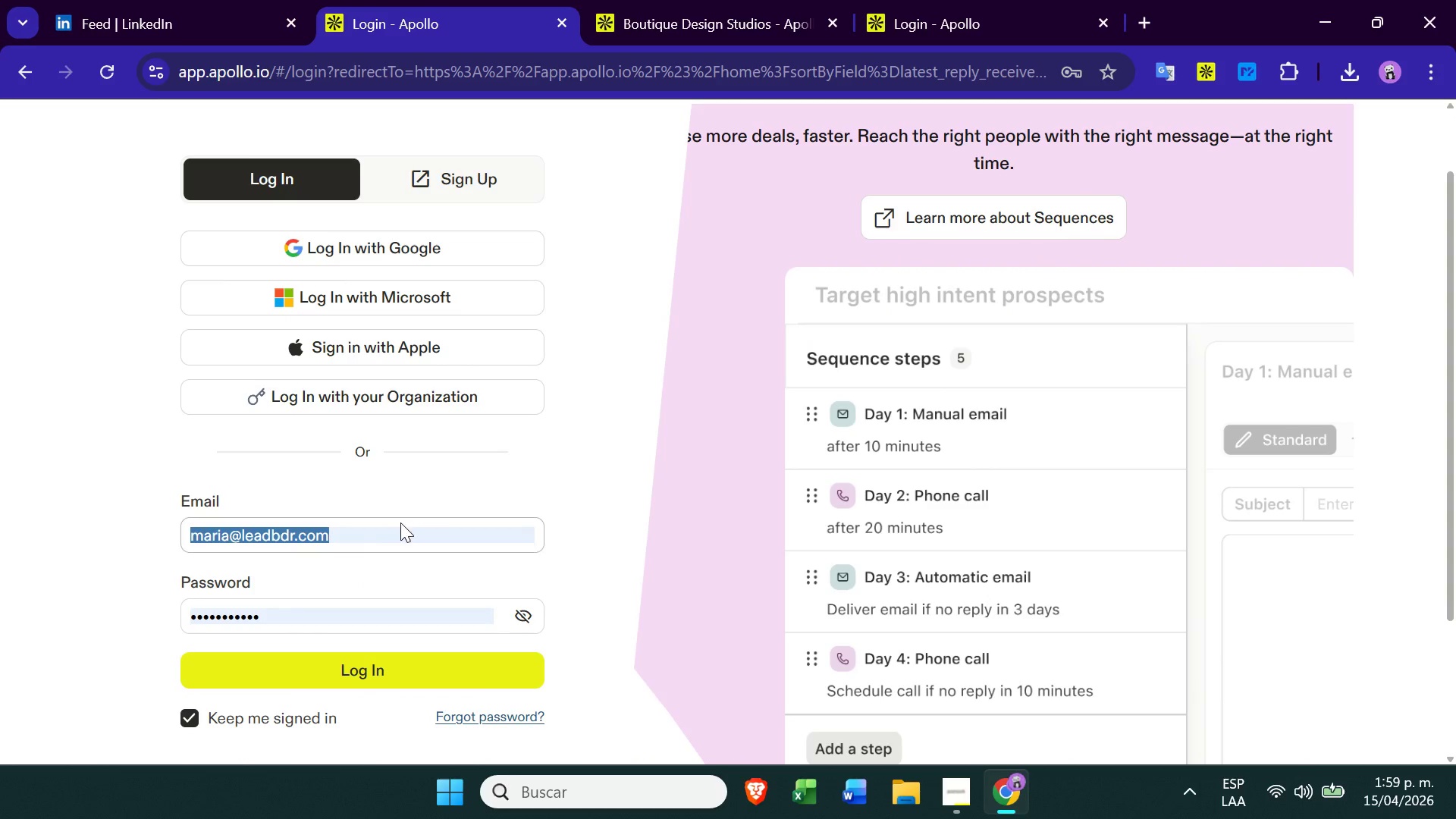 
key(Backspace)
 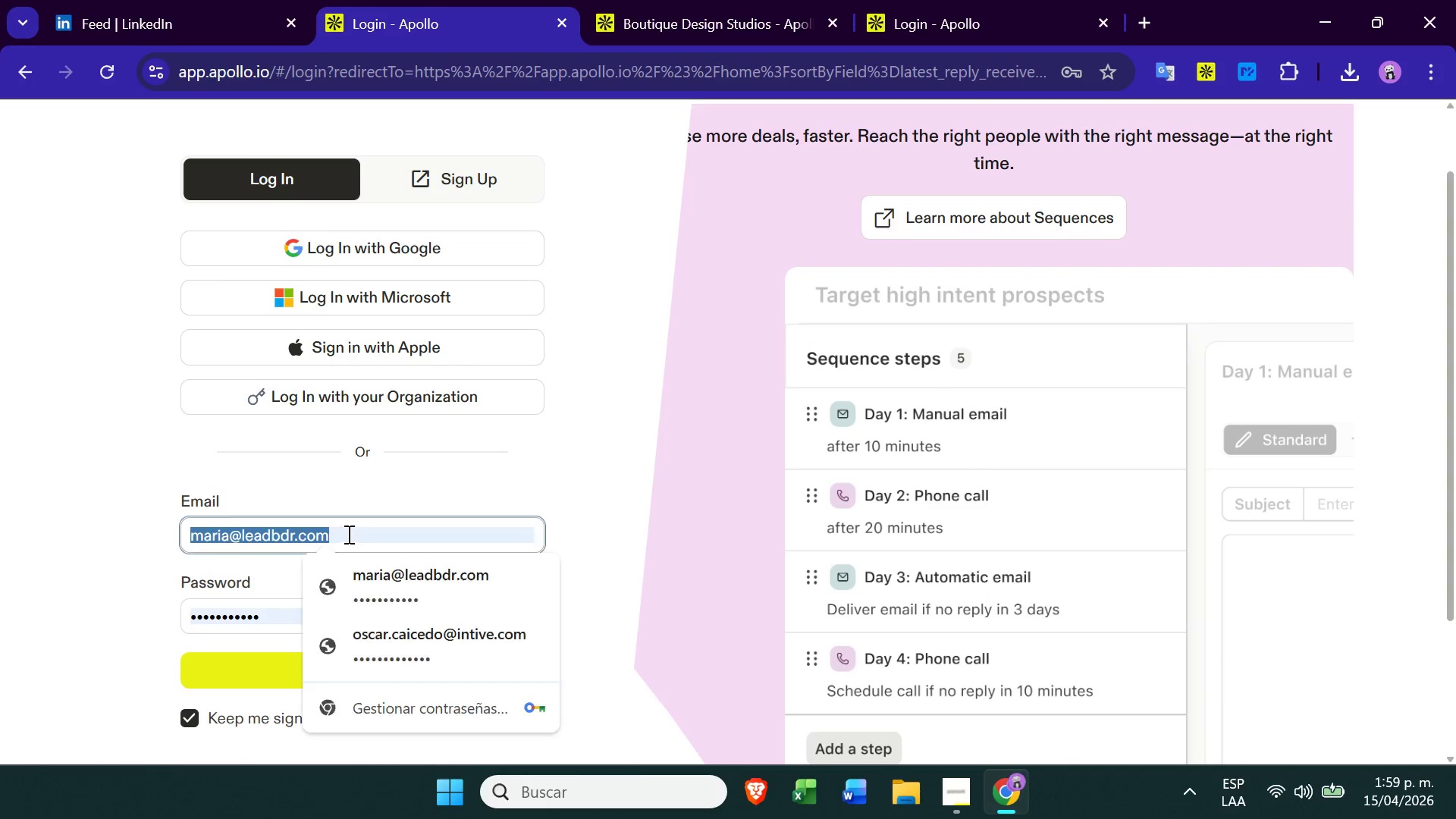 
double_click([347, 534])
 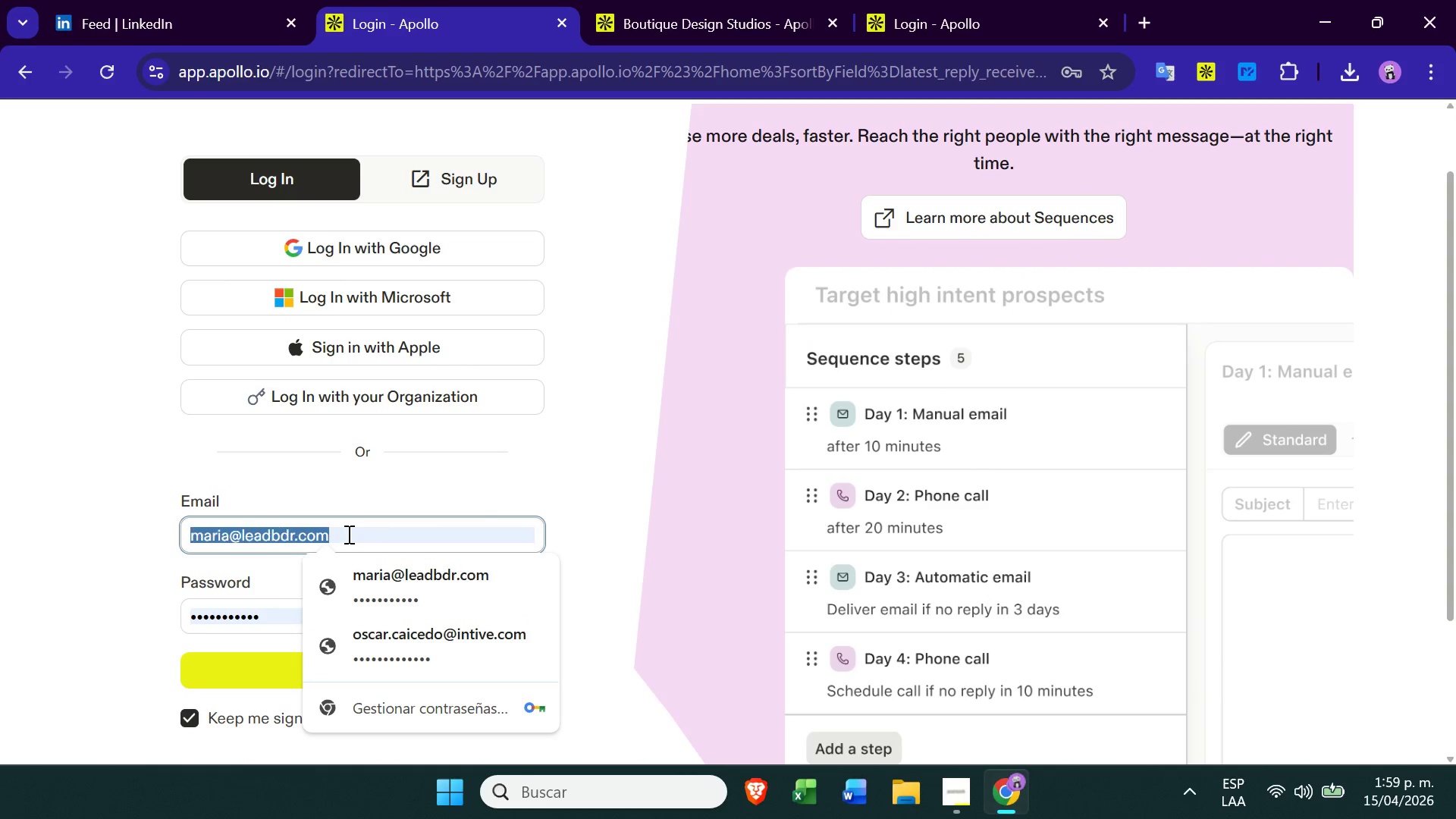 
triple_click([347, 534])
 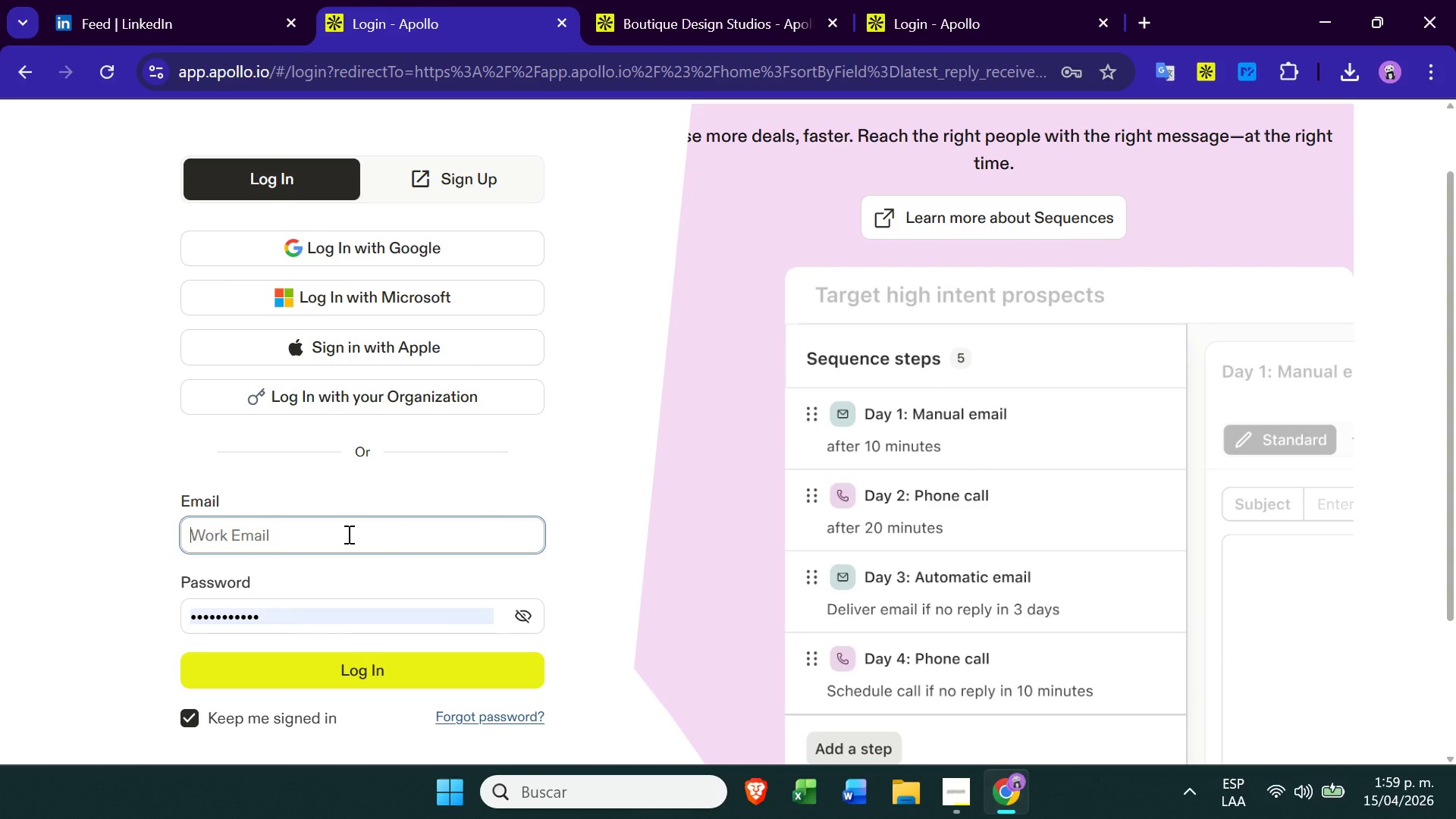 
key(Backspace)
type([redacted])
key(Backspace)
key(Backspace)
key(Backspace)
key(Backspace)
key(Backspace)
type([redacted])
 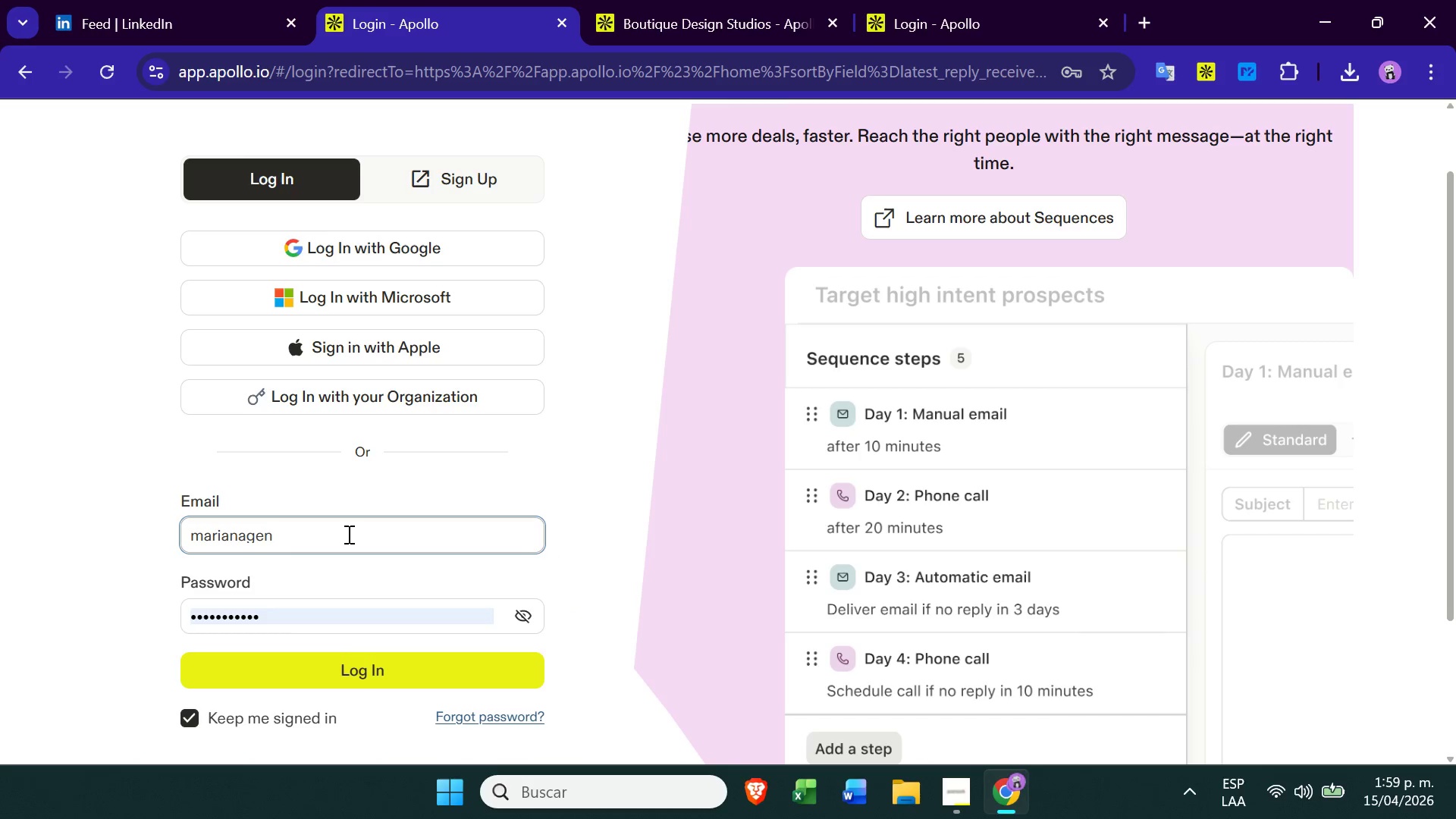 
key(Alt+Control+AltLeft)
 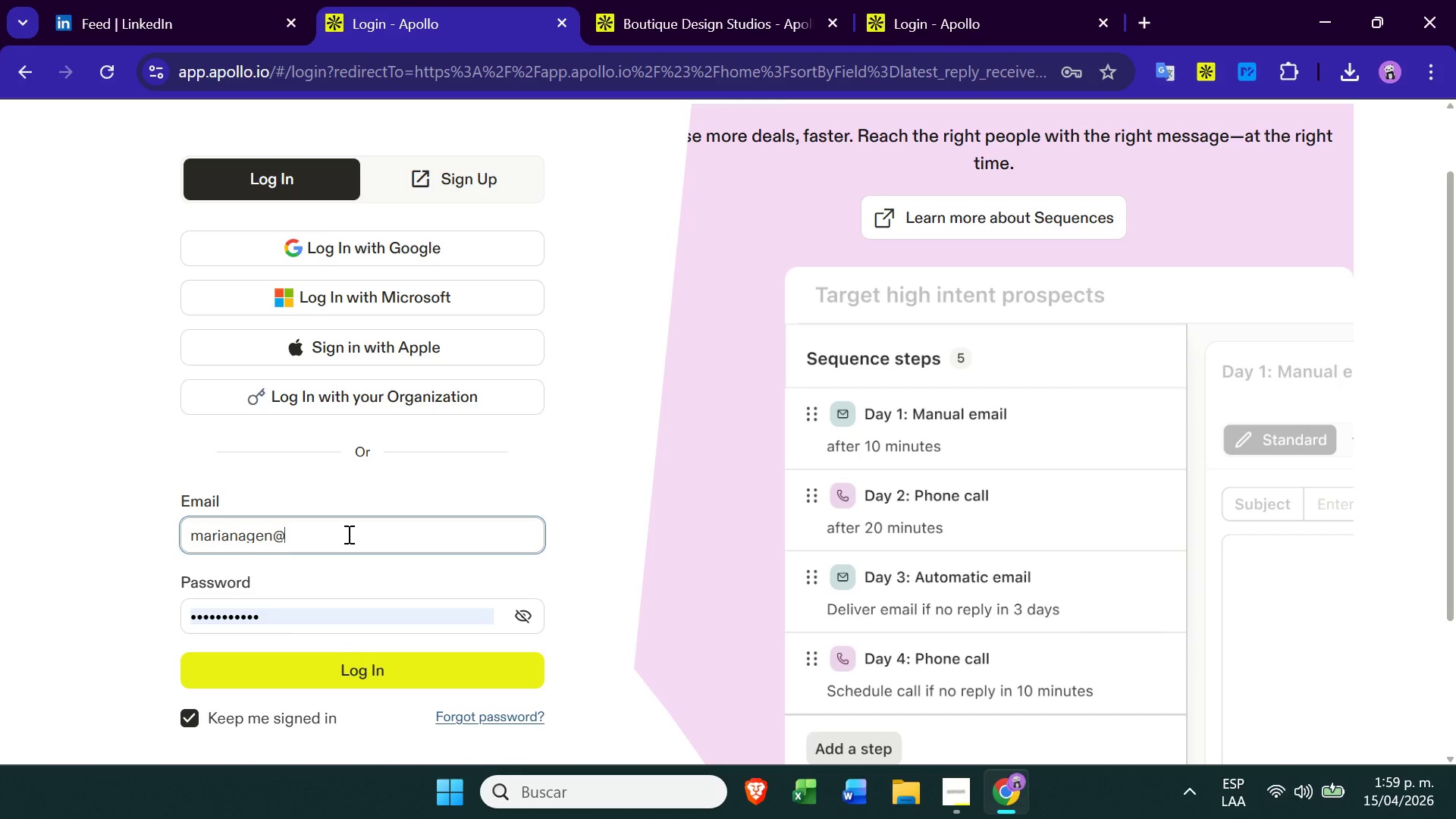 
key([redacted])
 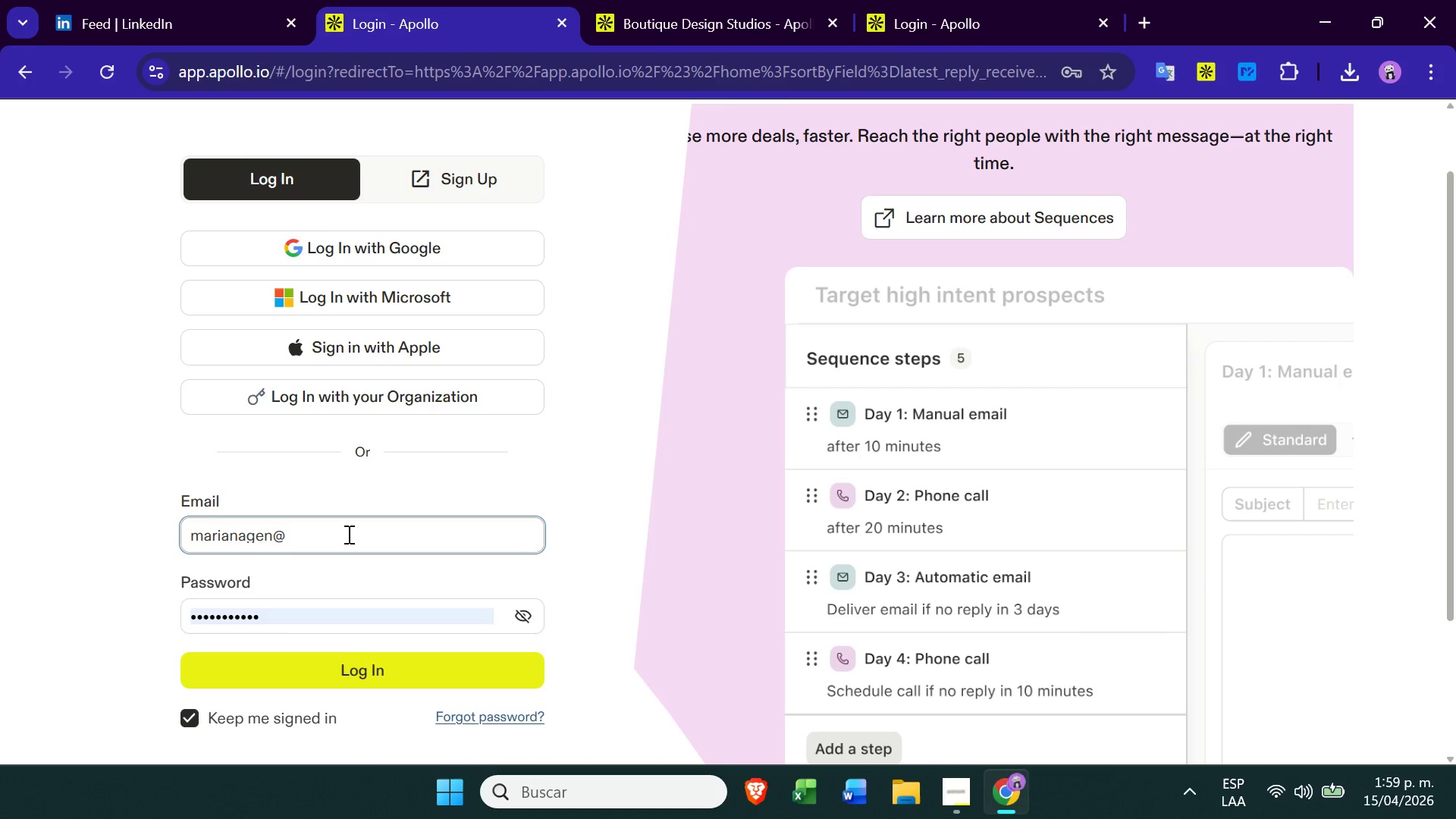 
type([redacted])
 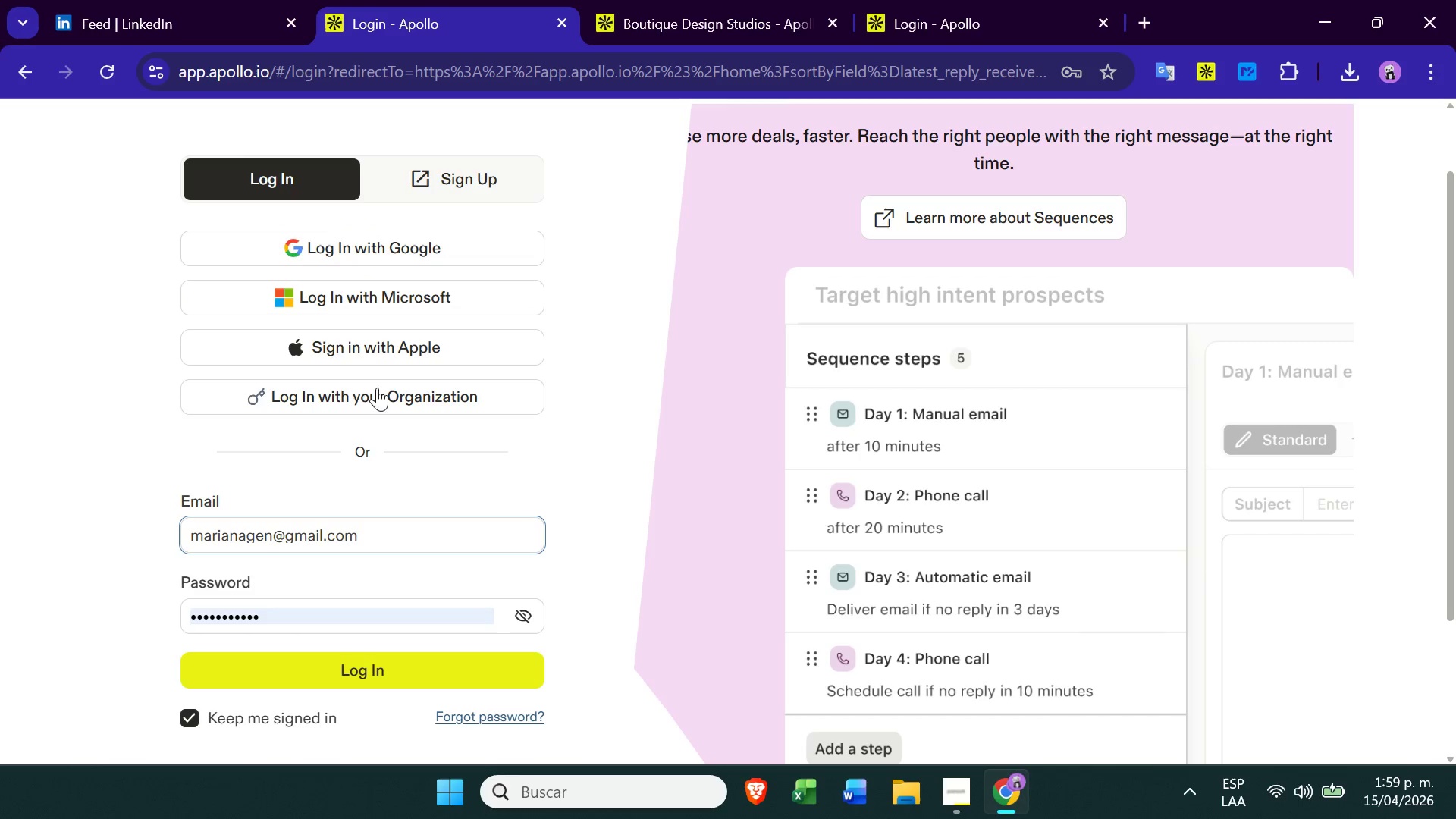 
wait(8.0)
 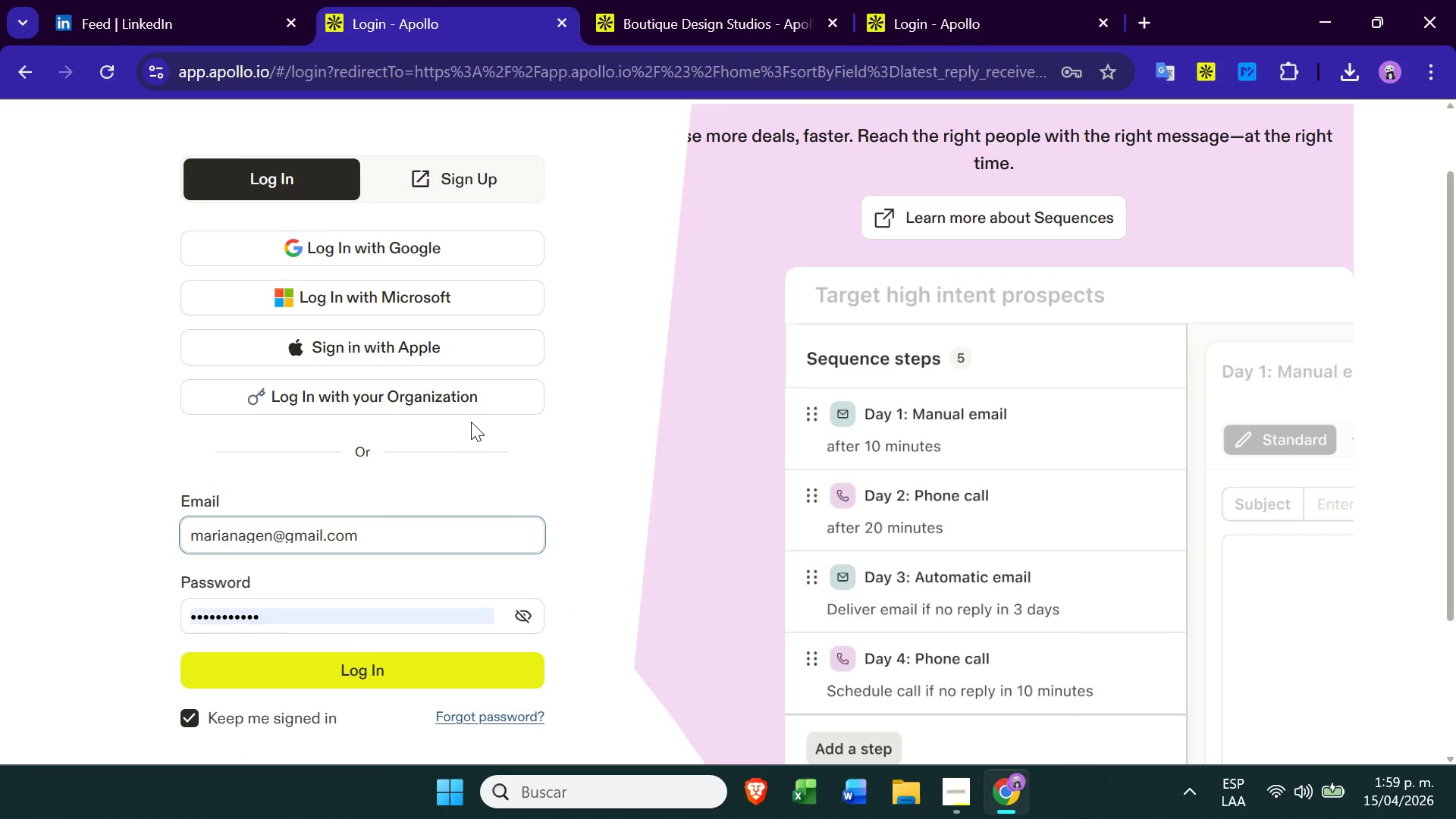 
left_click([404, 193])
 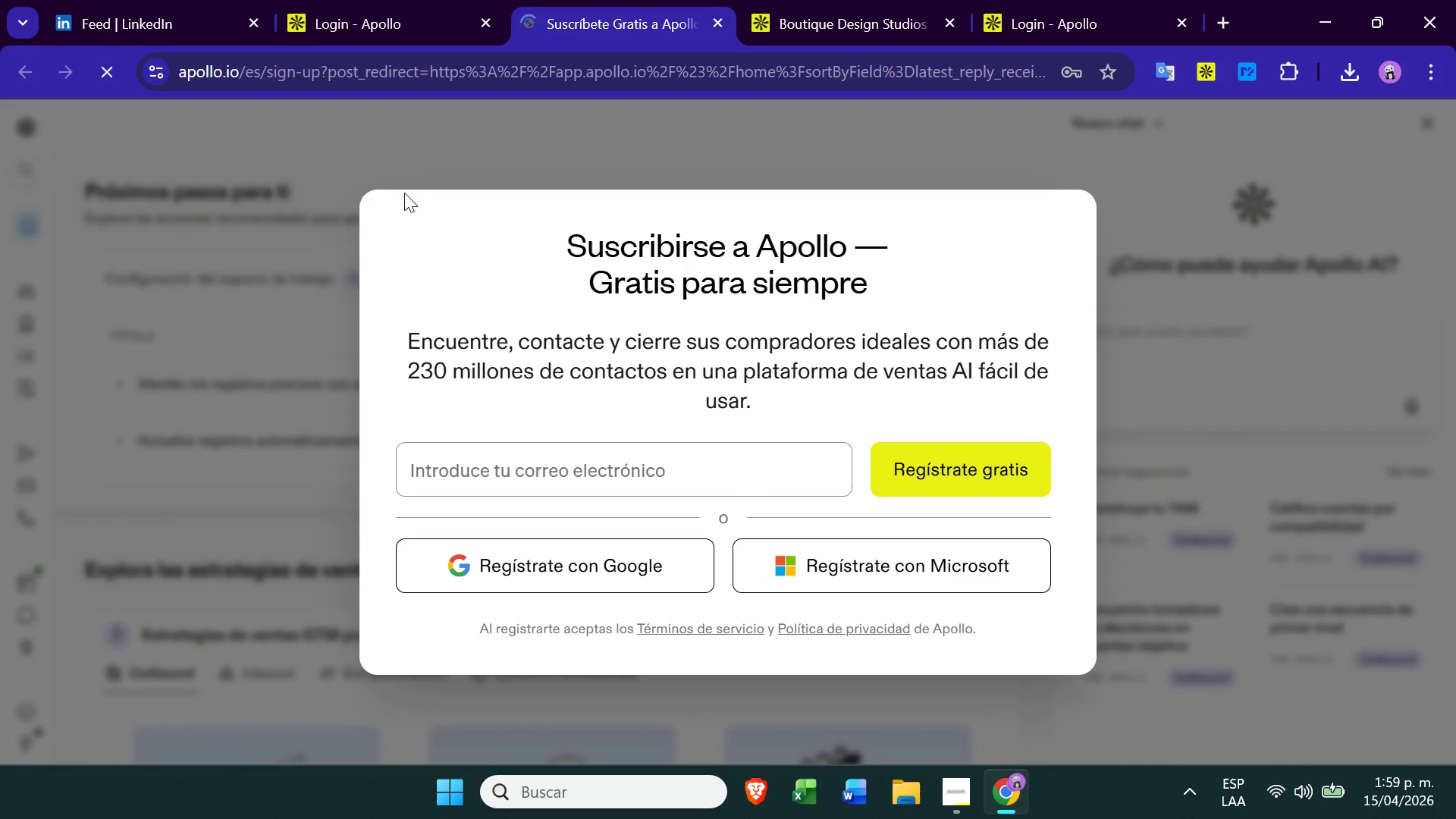 
wait(6.89)
 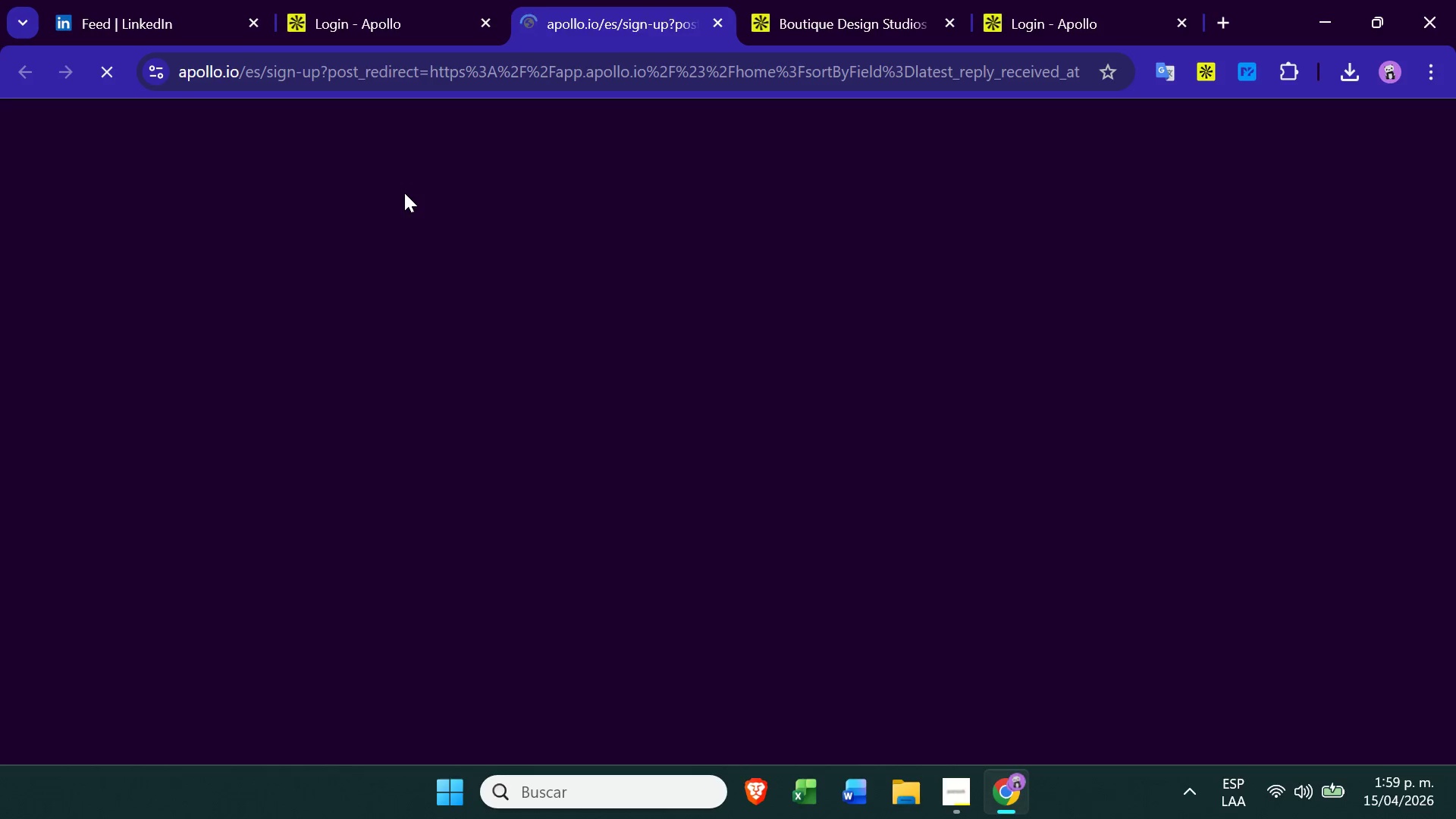 
left_click([604, 457])
 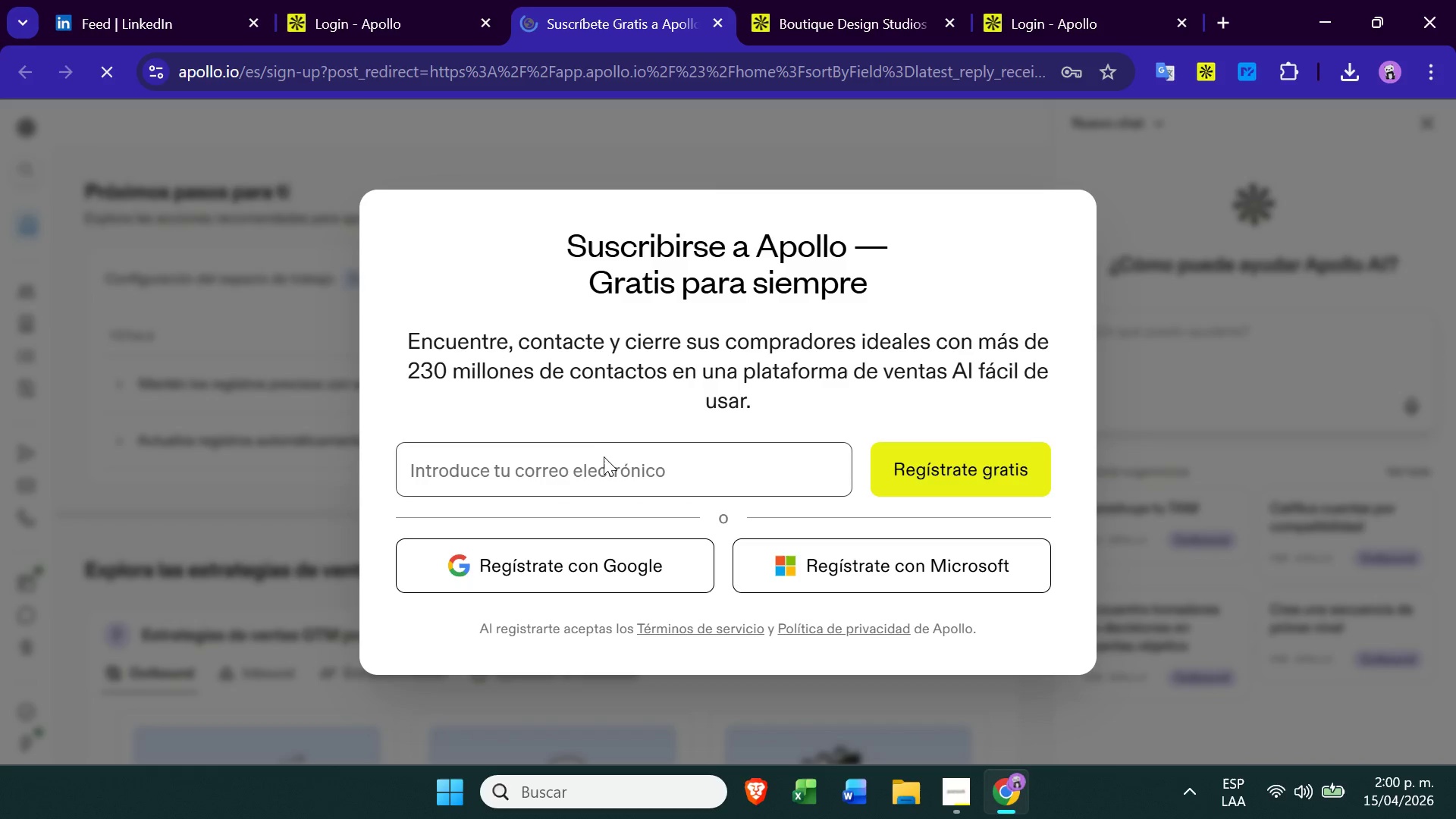 
left_click([604, 463])
 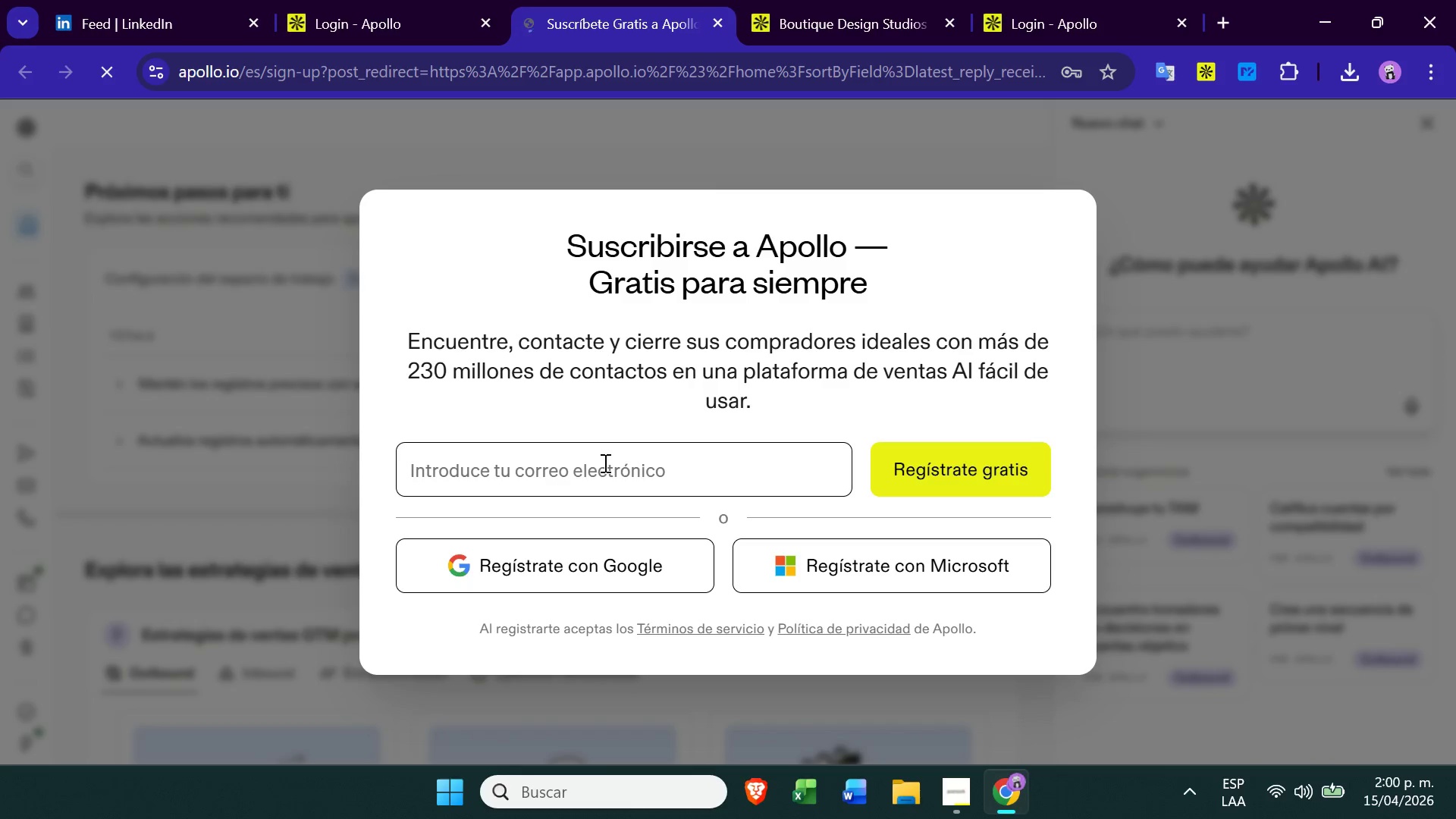 
type(cmarianagen)
 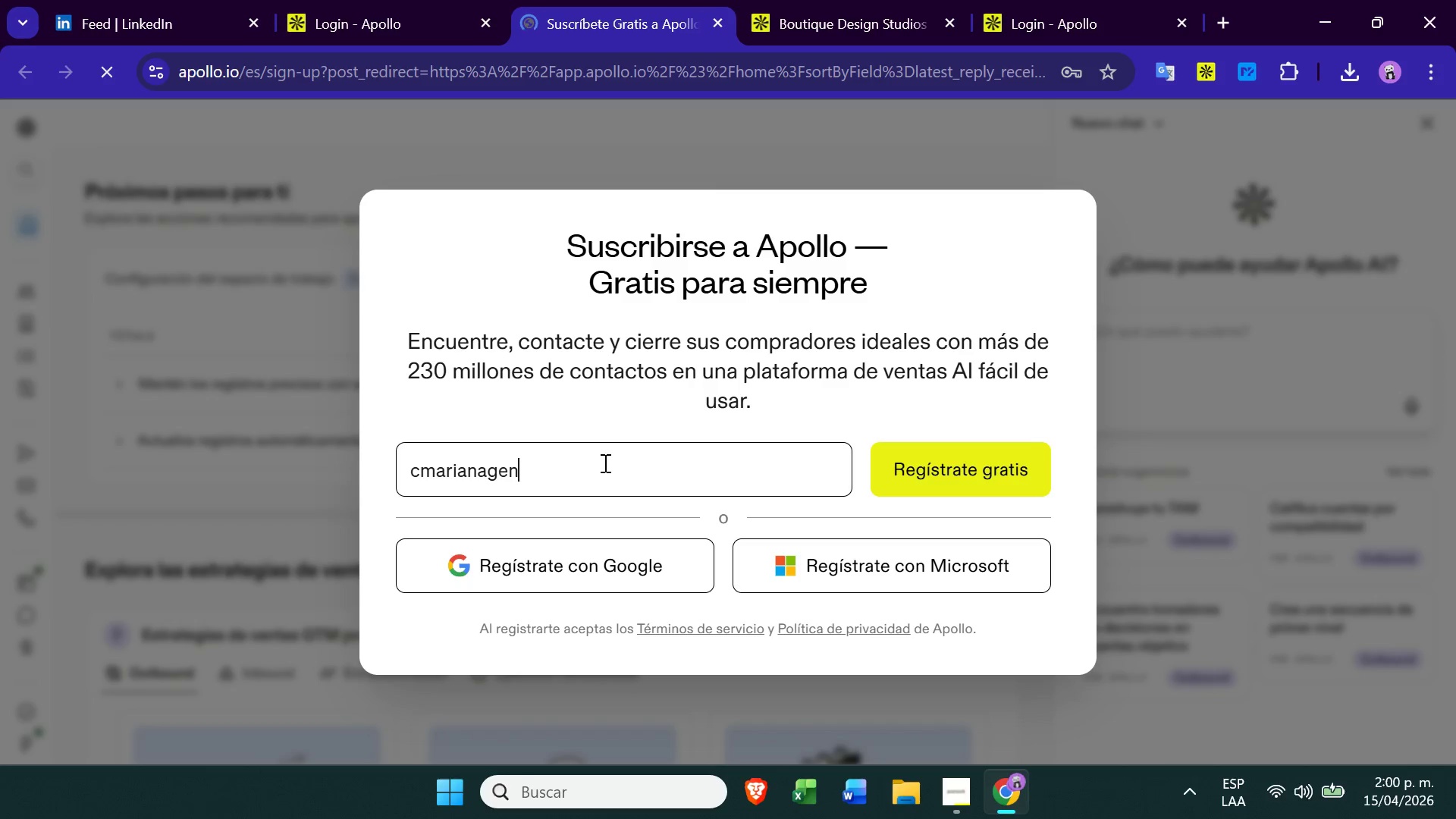 
key(Alt+Control+Q)
 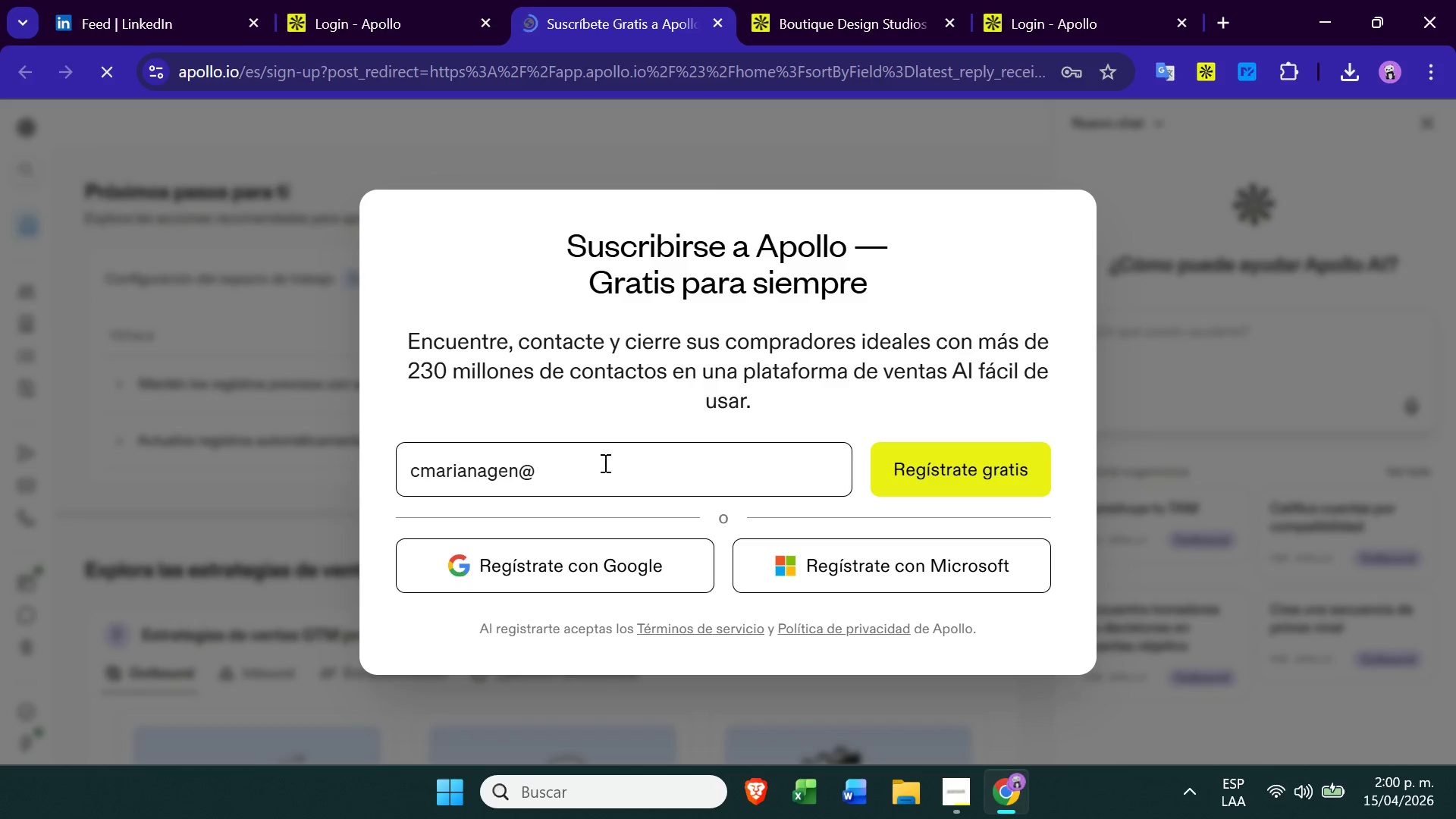 
type(gmail.)
 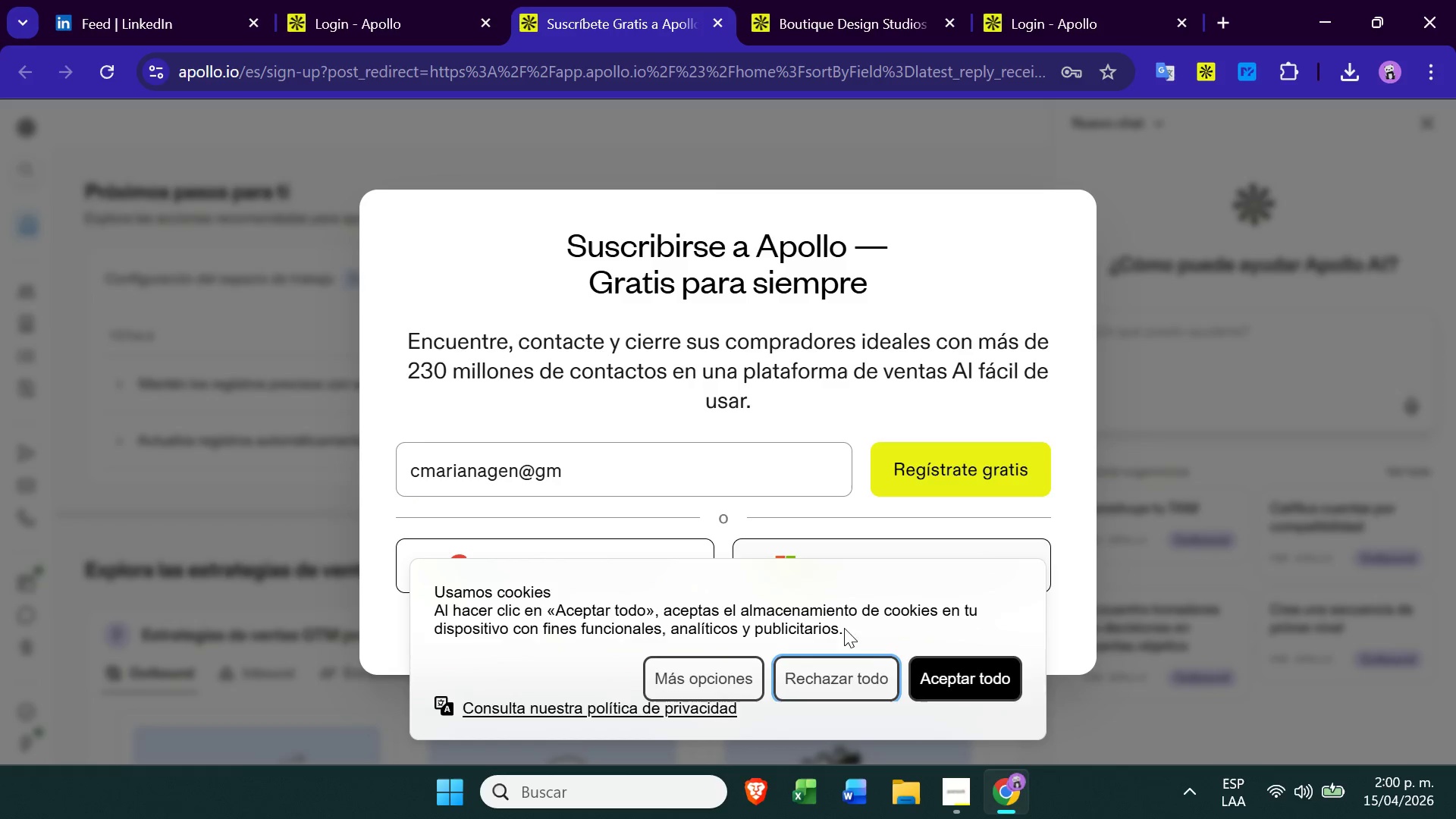 
left_click([943, 671])
 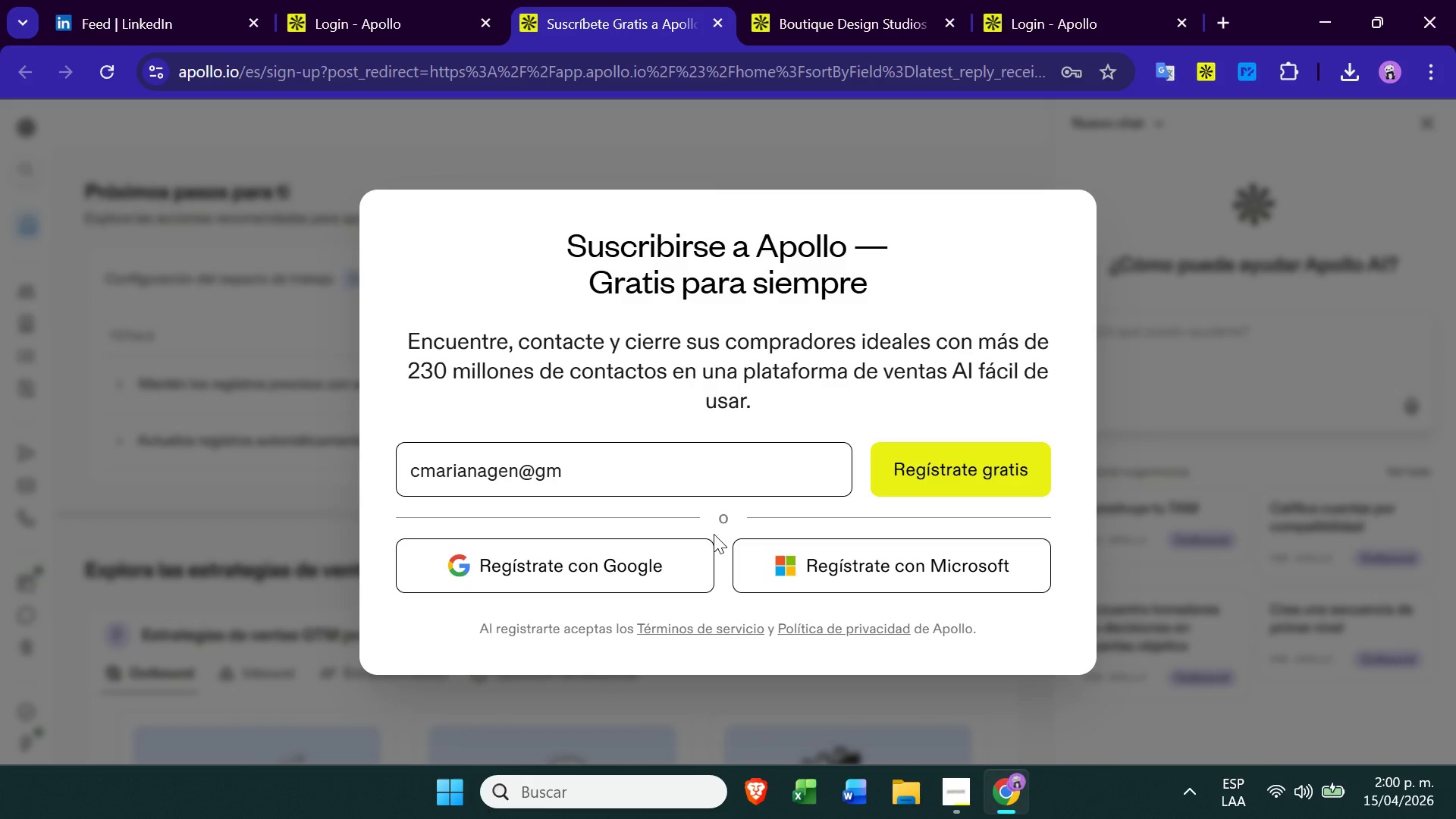 
type(ail.com)
 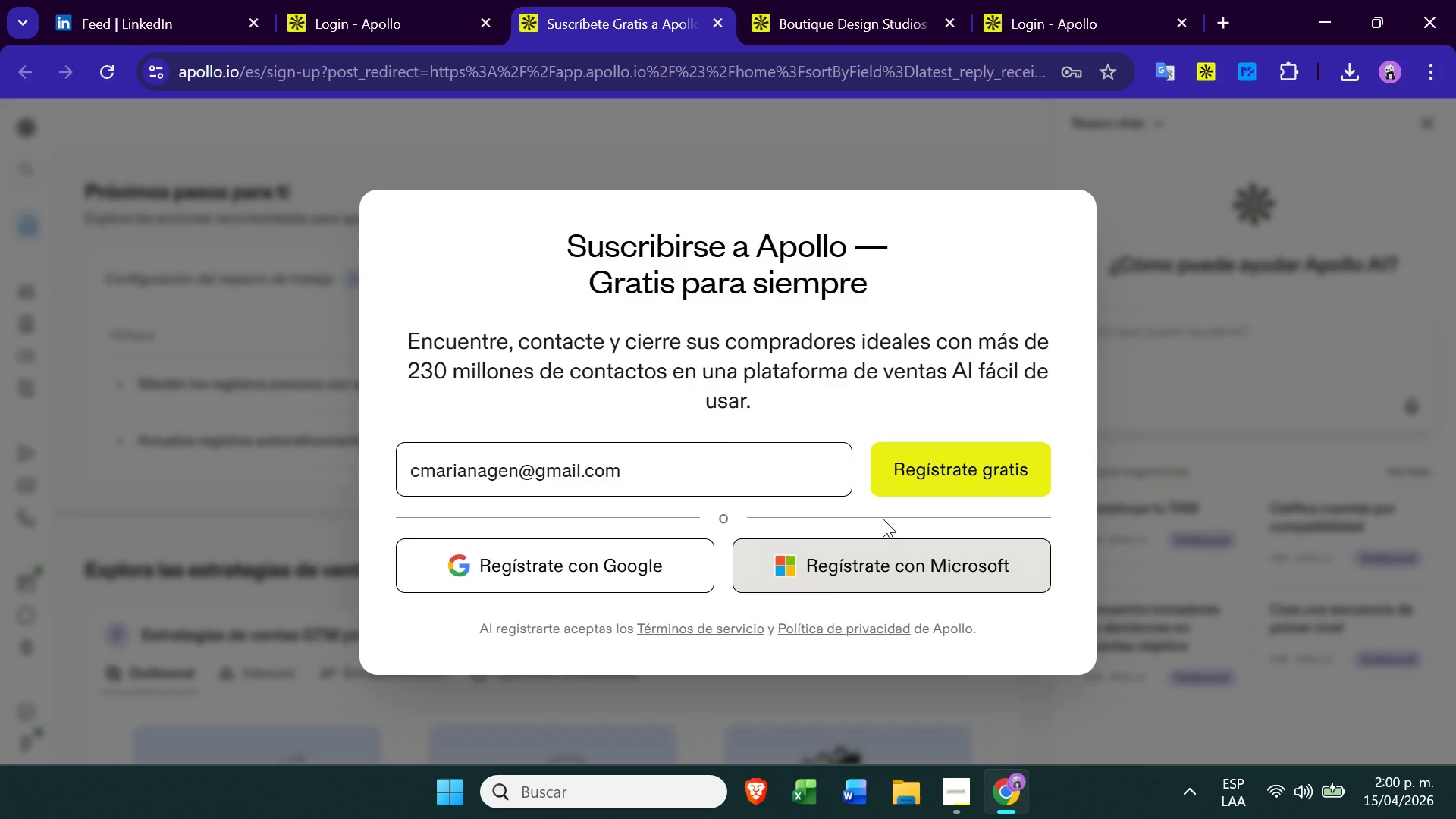 
left_click([923, 487])
 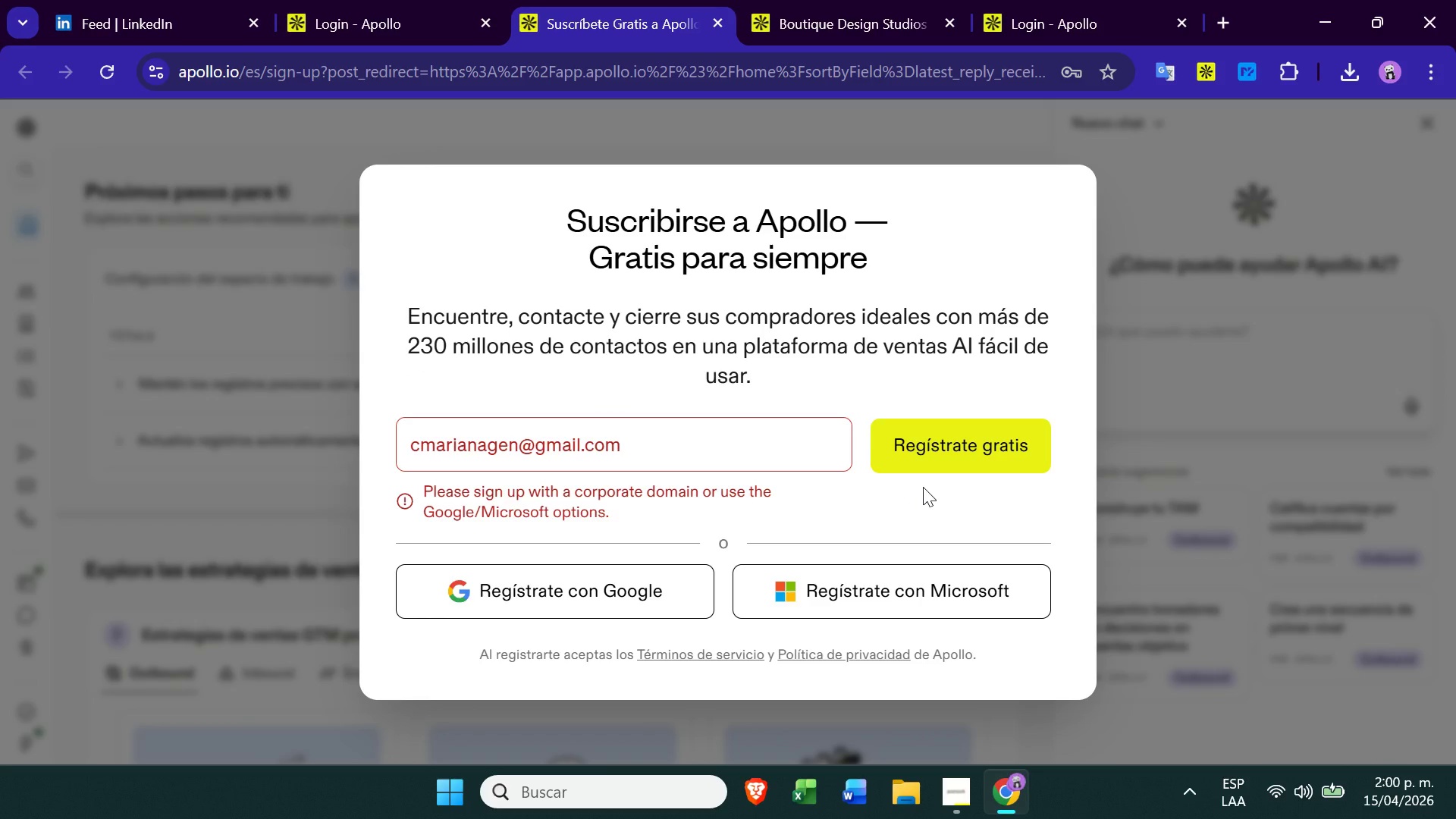 
wait(12.7)
 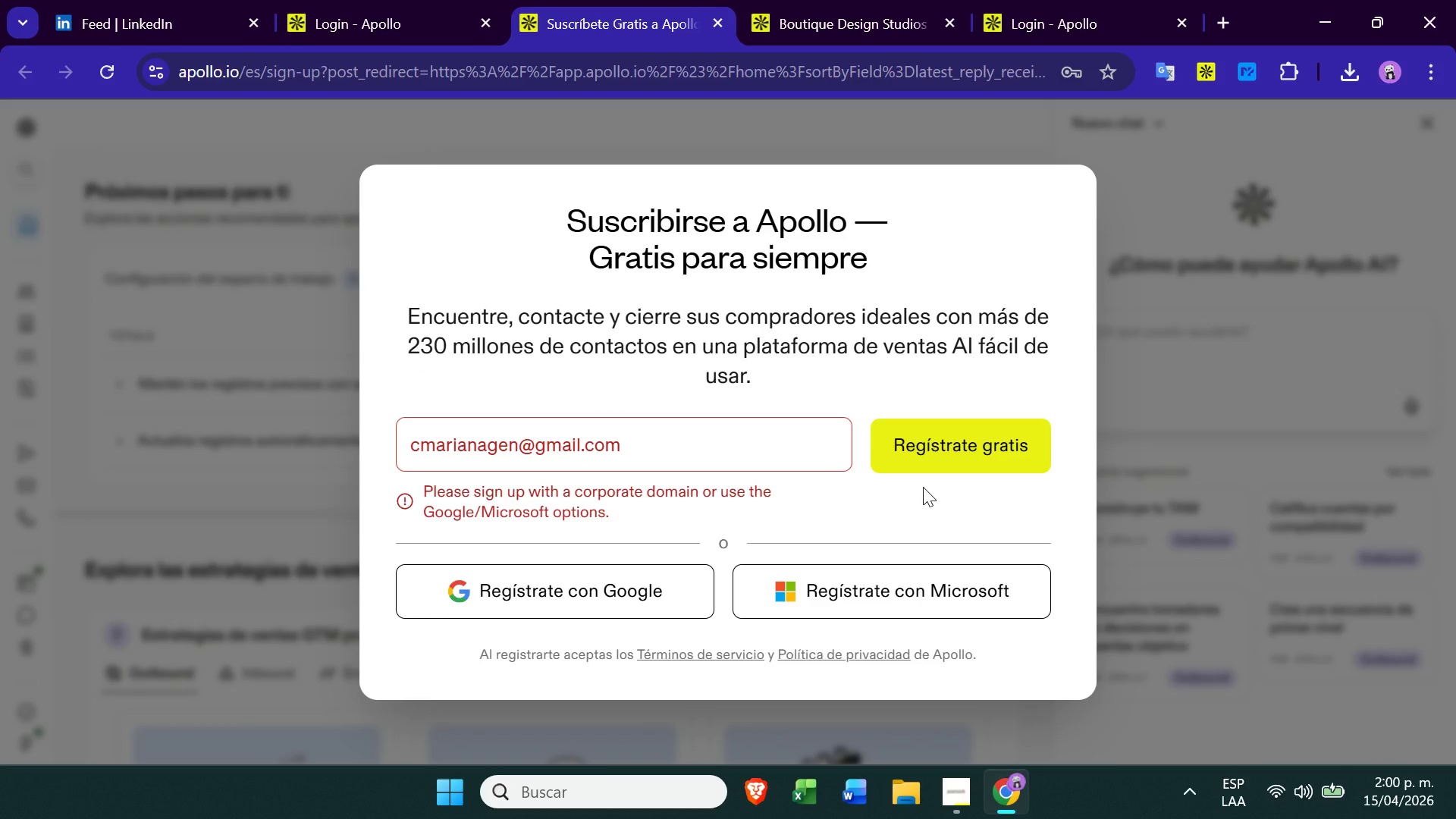 
left_click([955, 807])